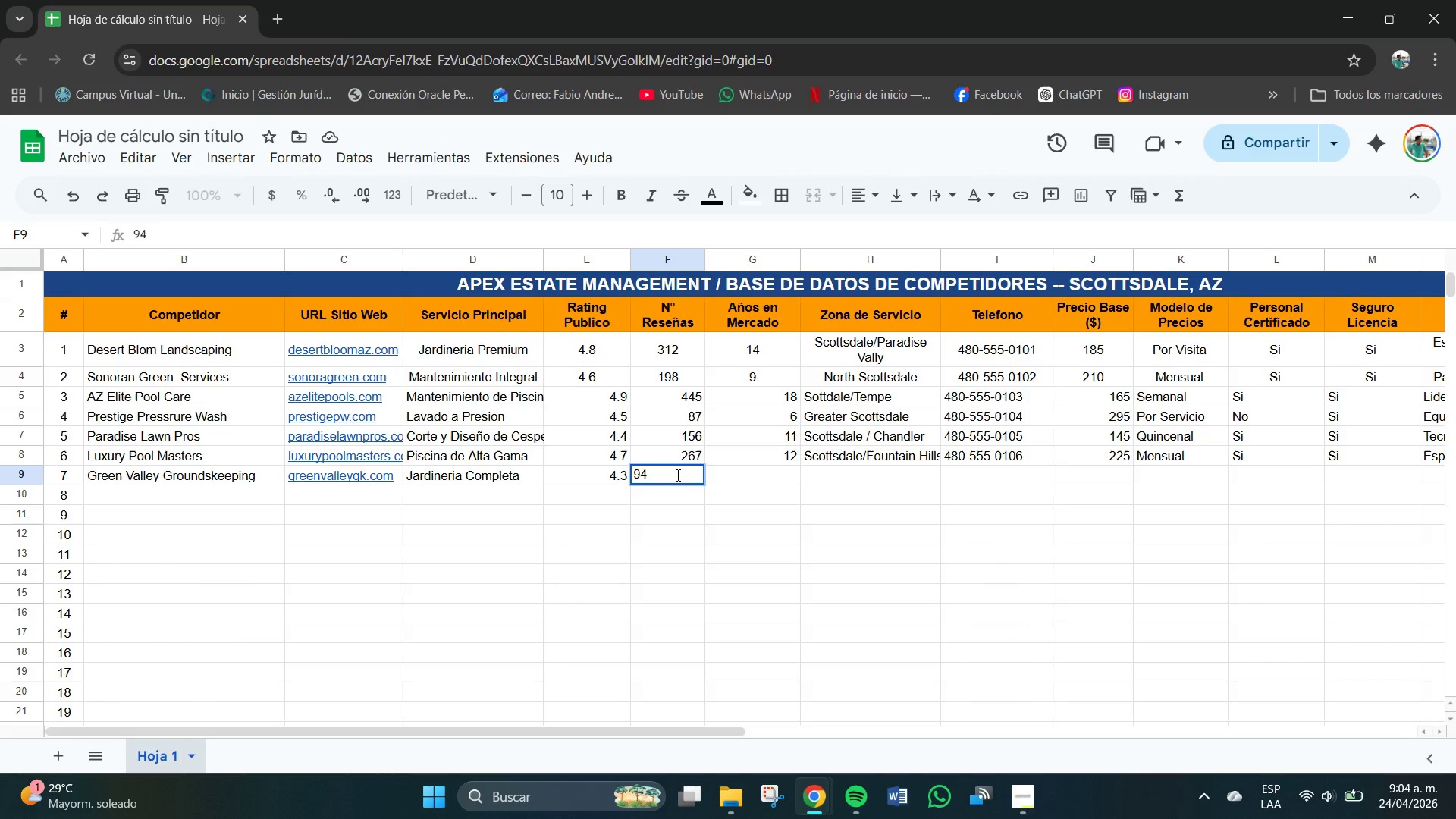 
key(Tab)
 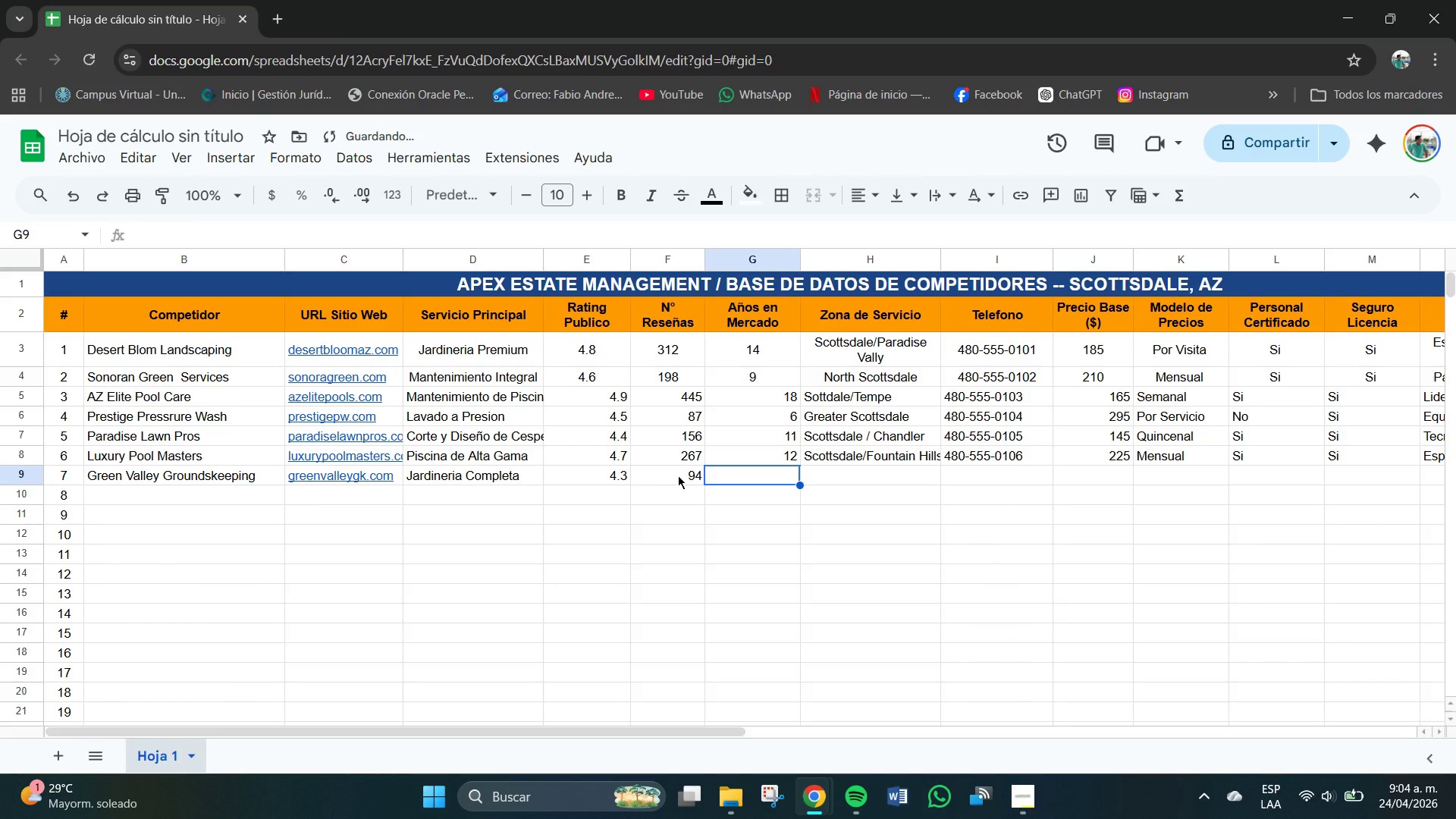 
key(Numpad7)
 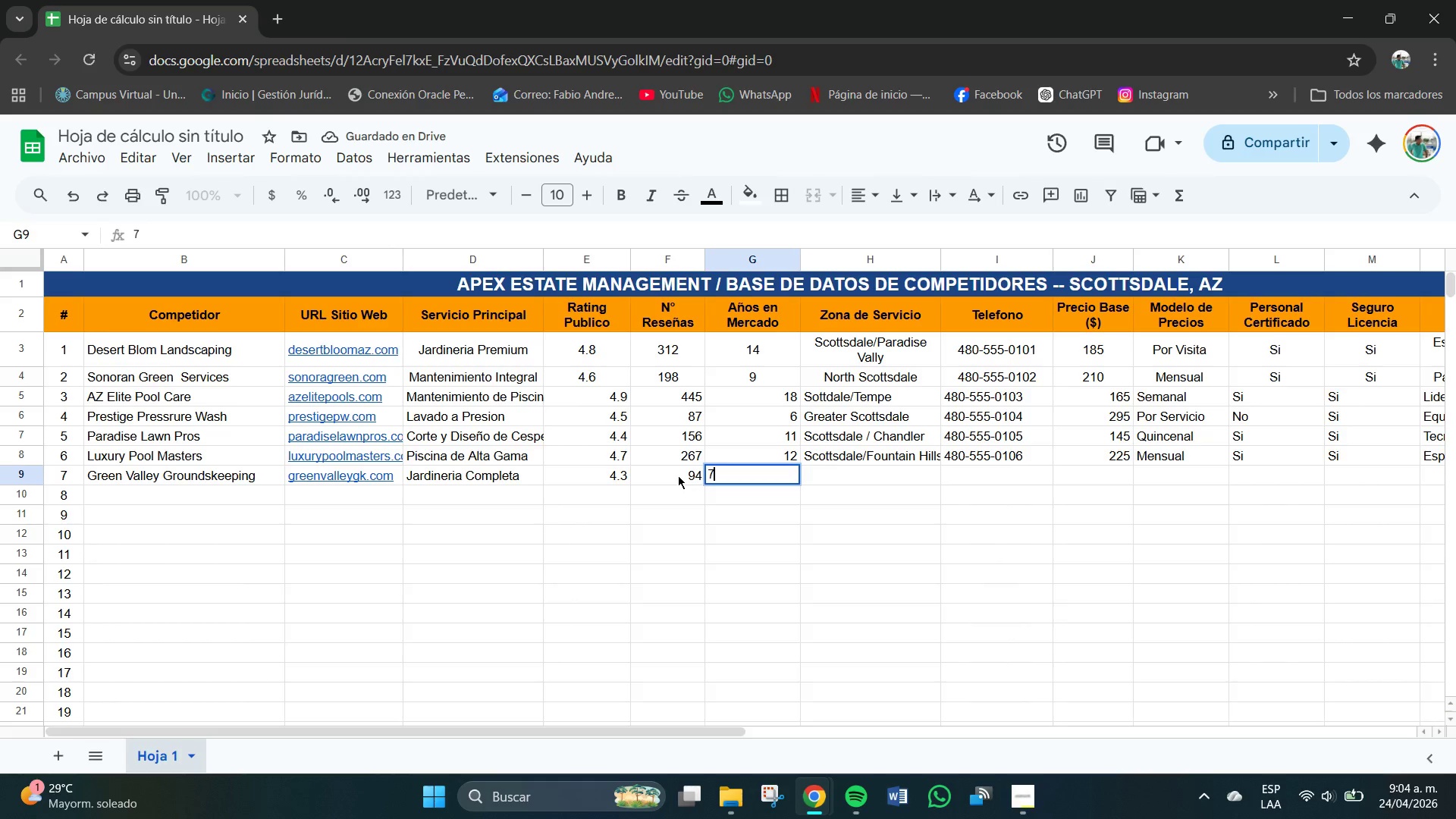 
key(Tab)
 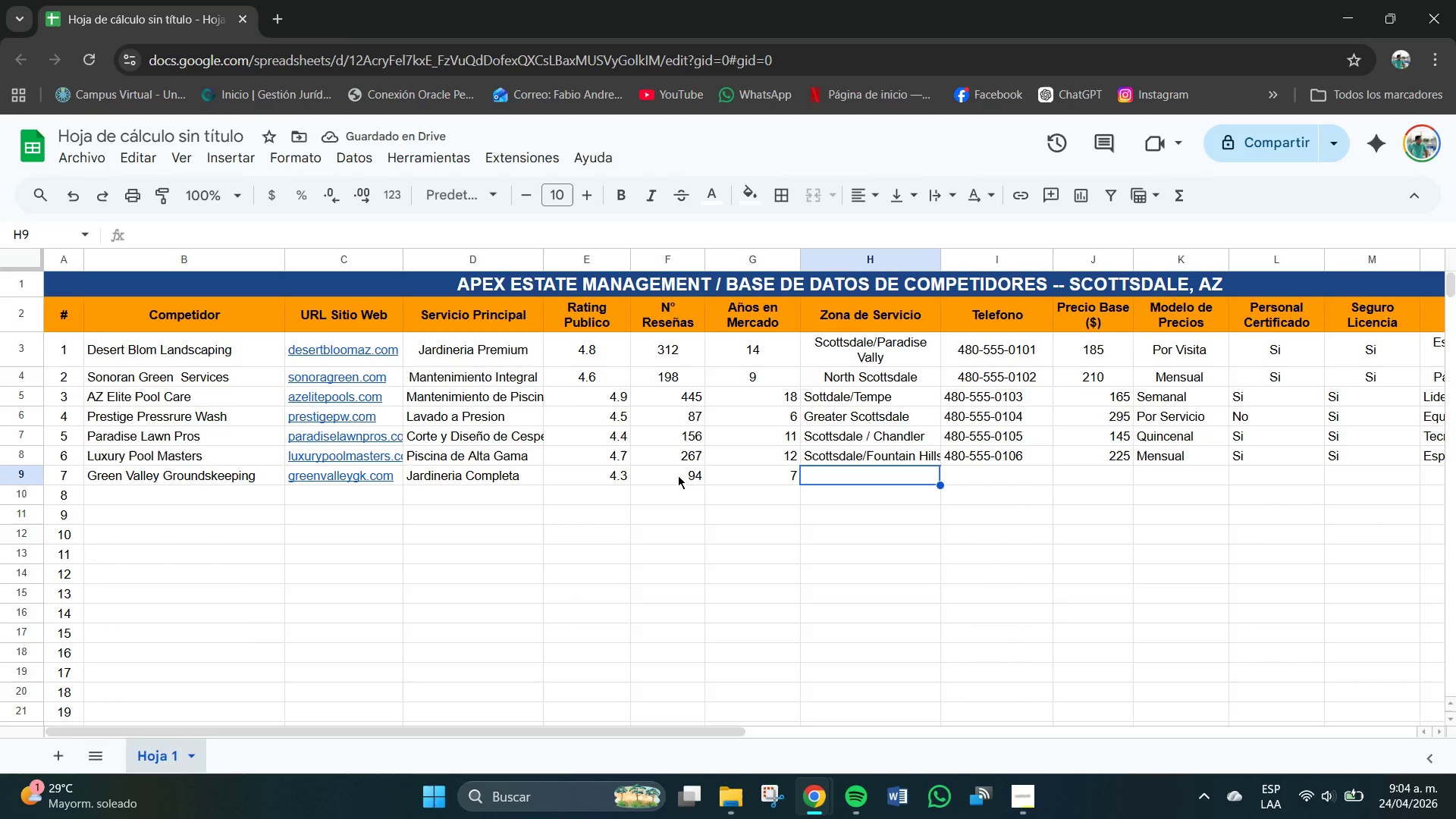 
type(Eaa)
 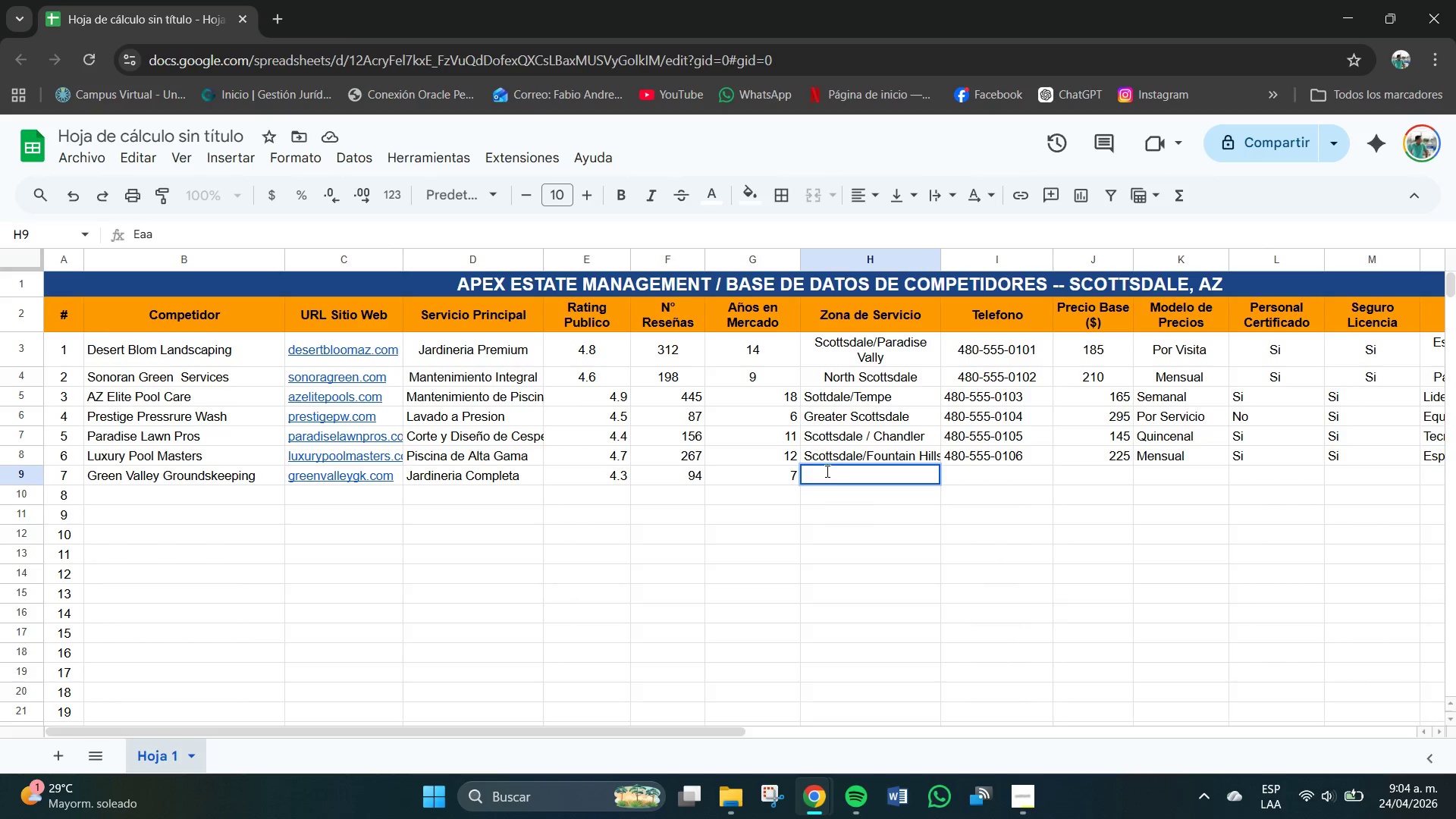 
double_click([827, 472])
 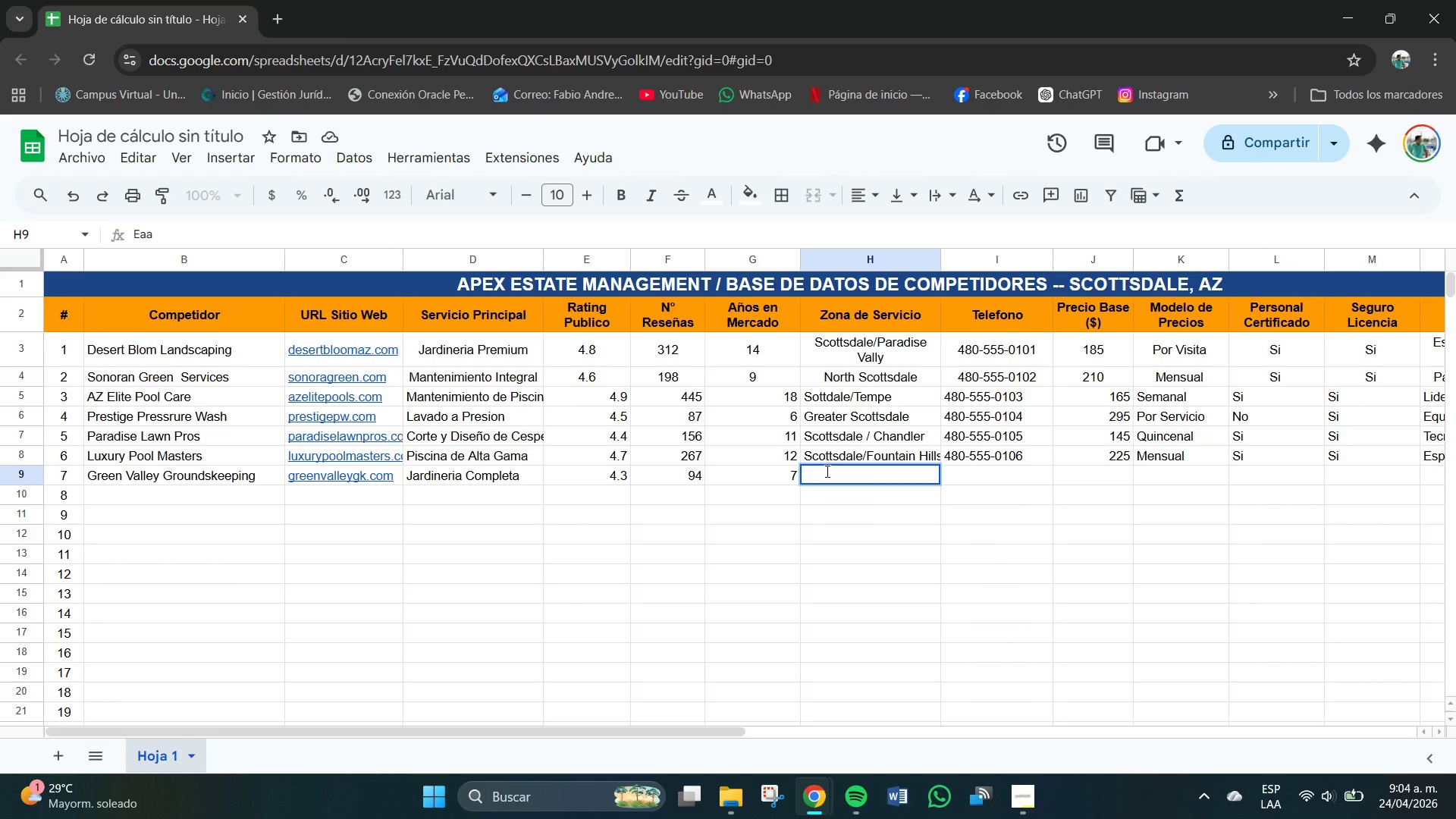 
double_click([827, 472])
 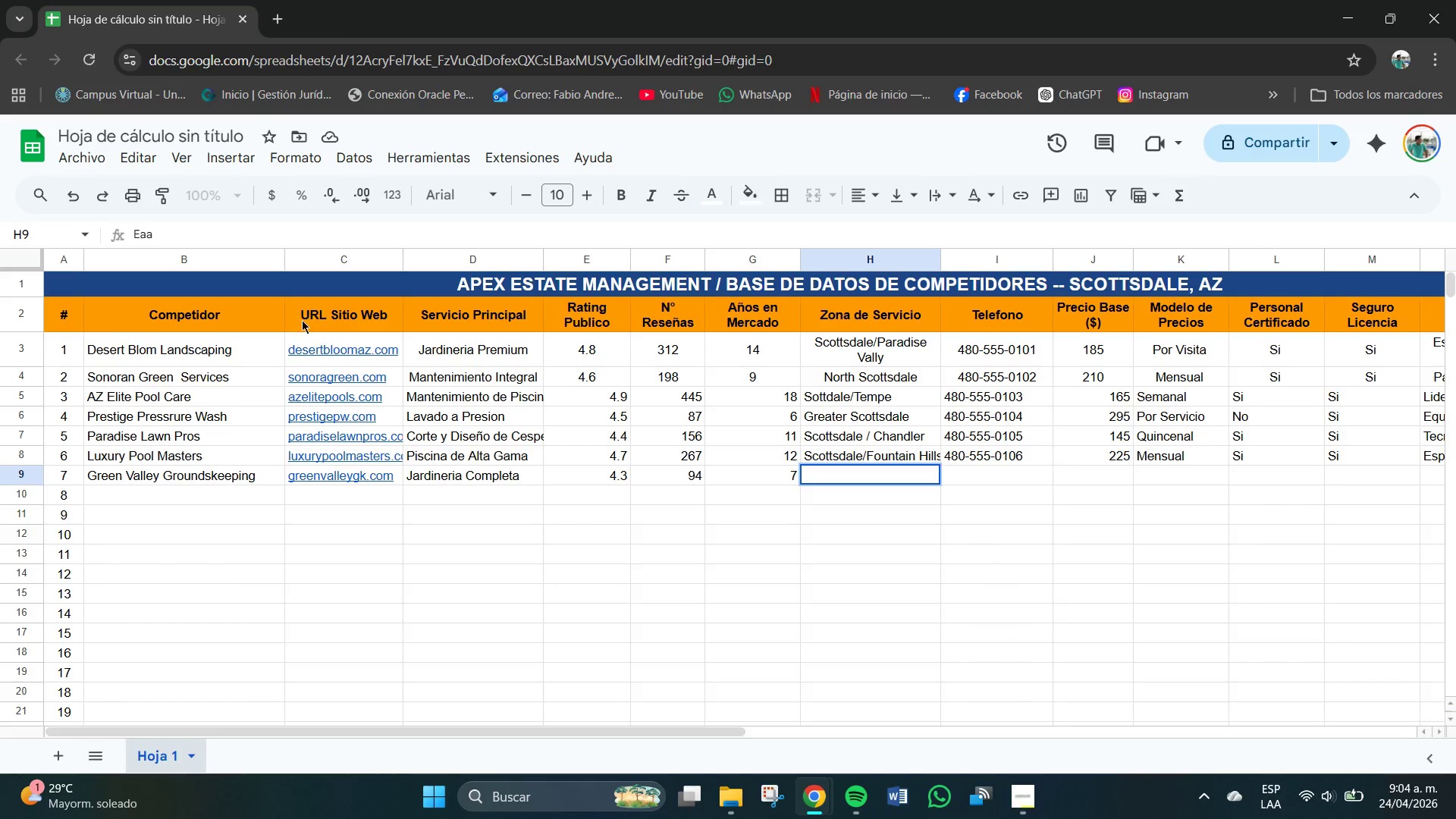 
left_click([152, 237])
 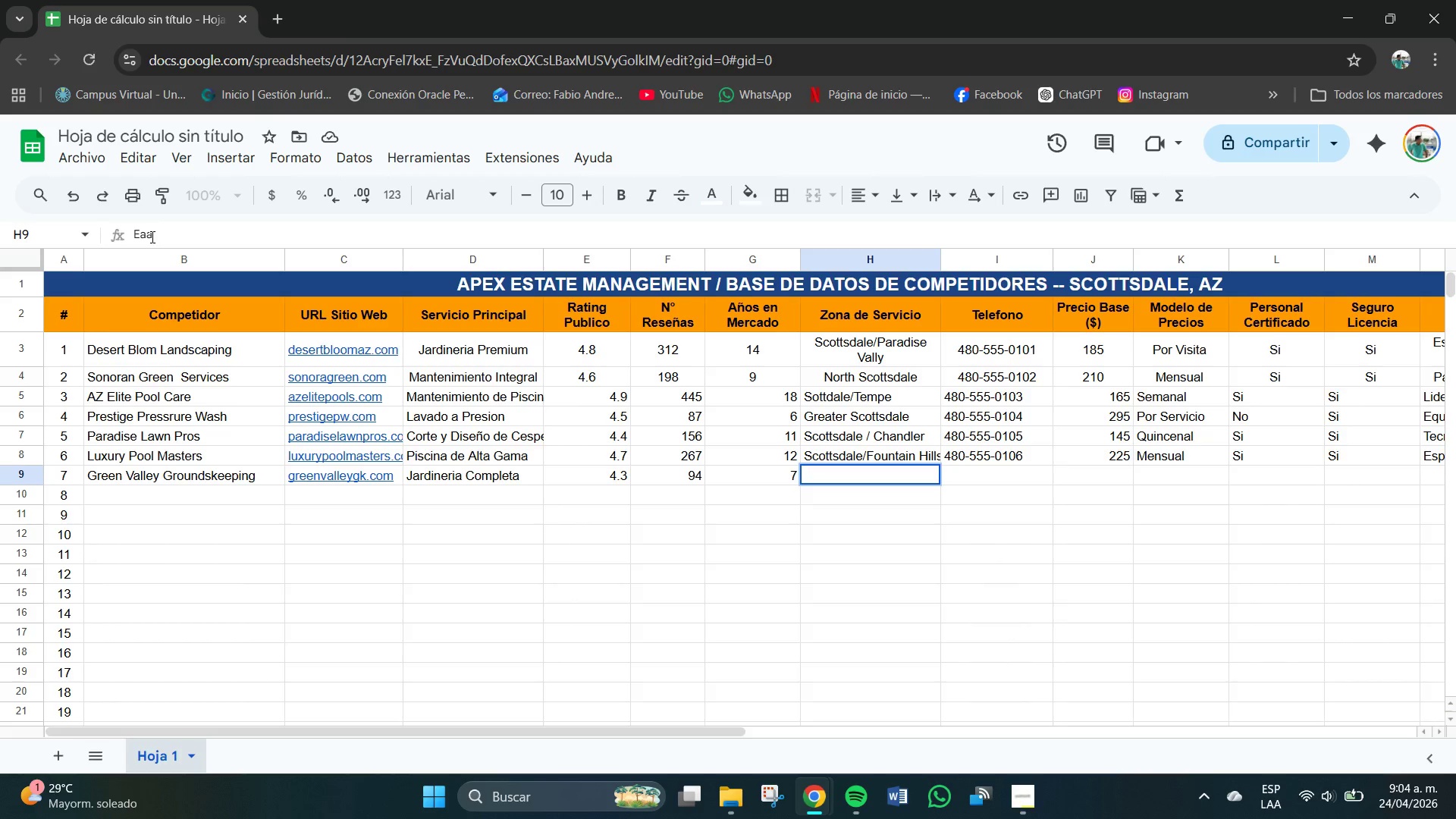 
key(Backspace)
 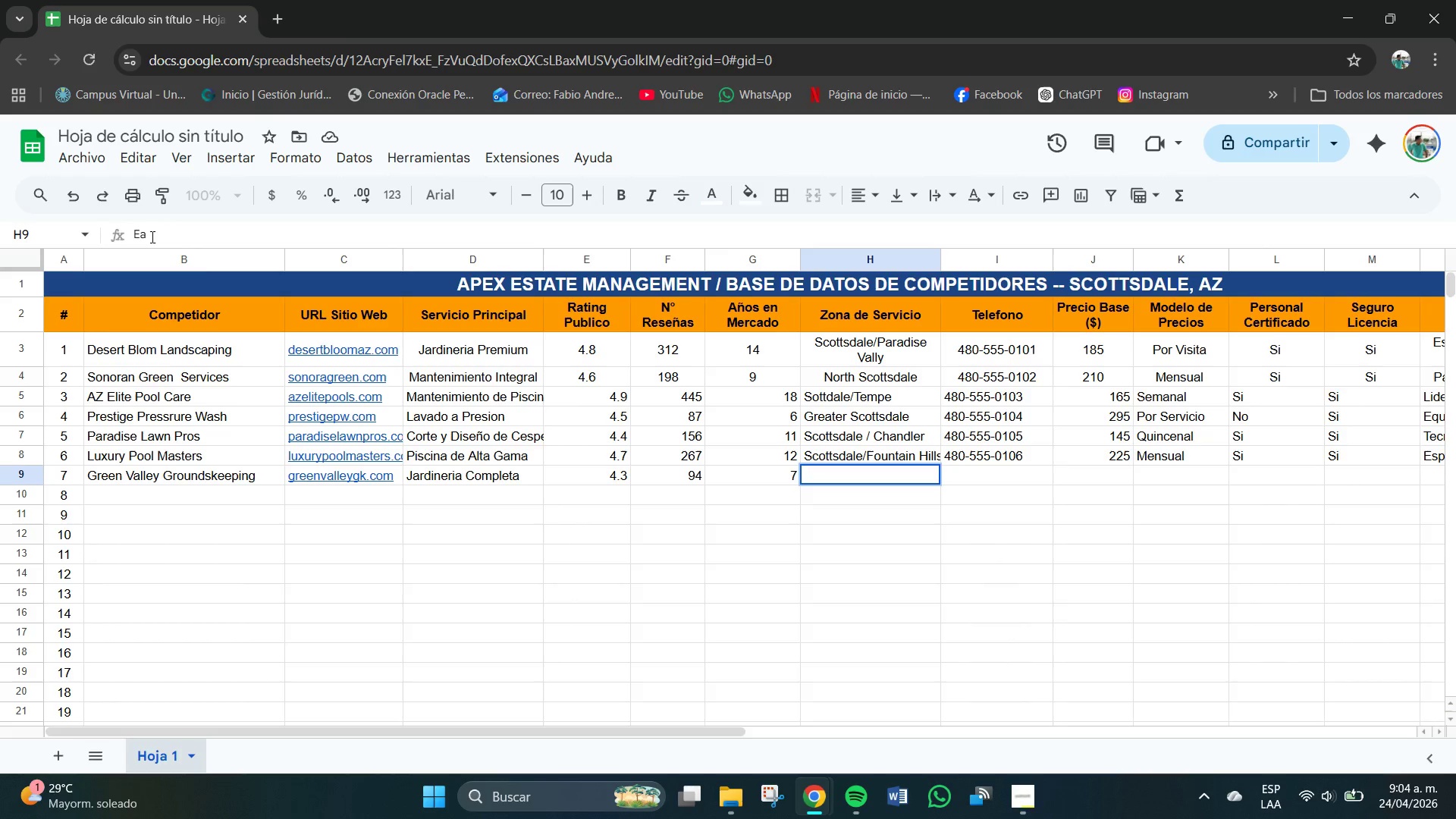 
key(Backspace)
 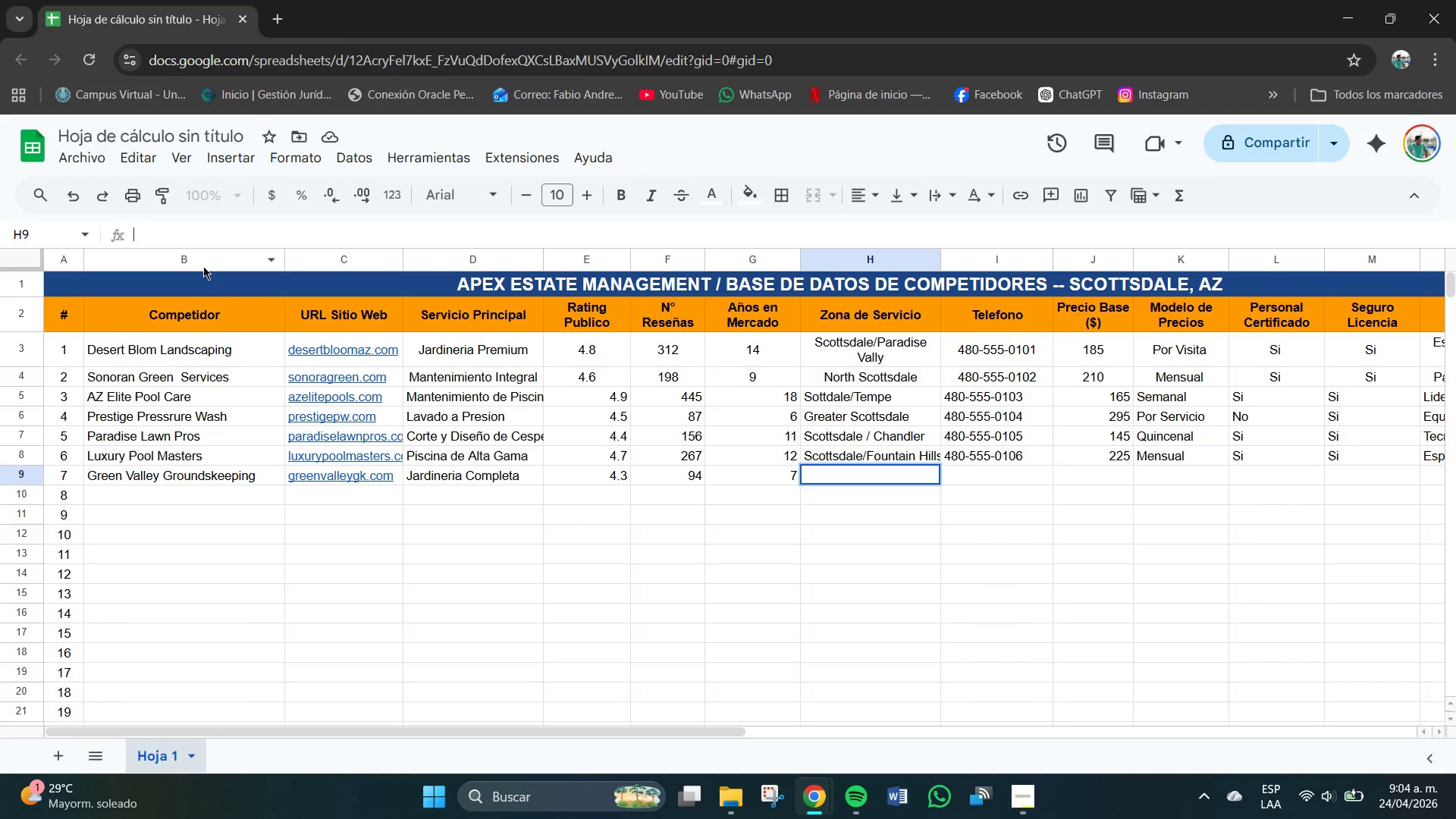 
key(Backspace)
 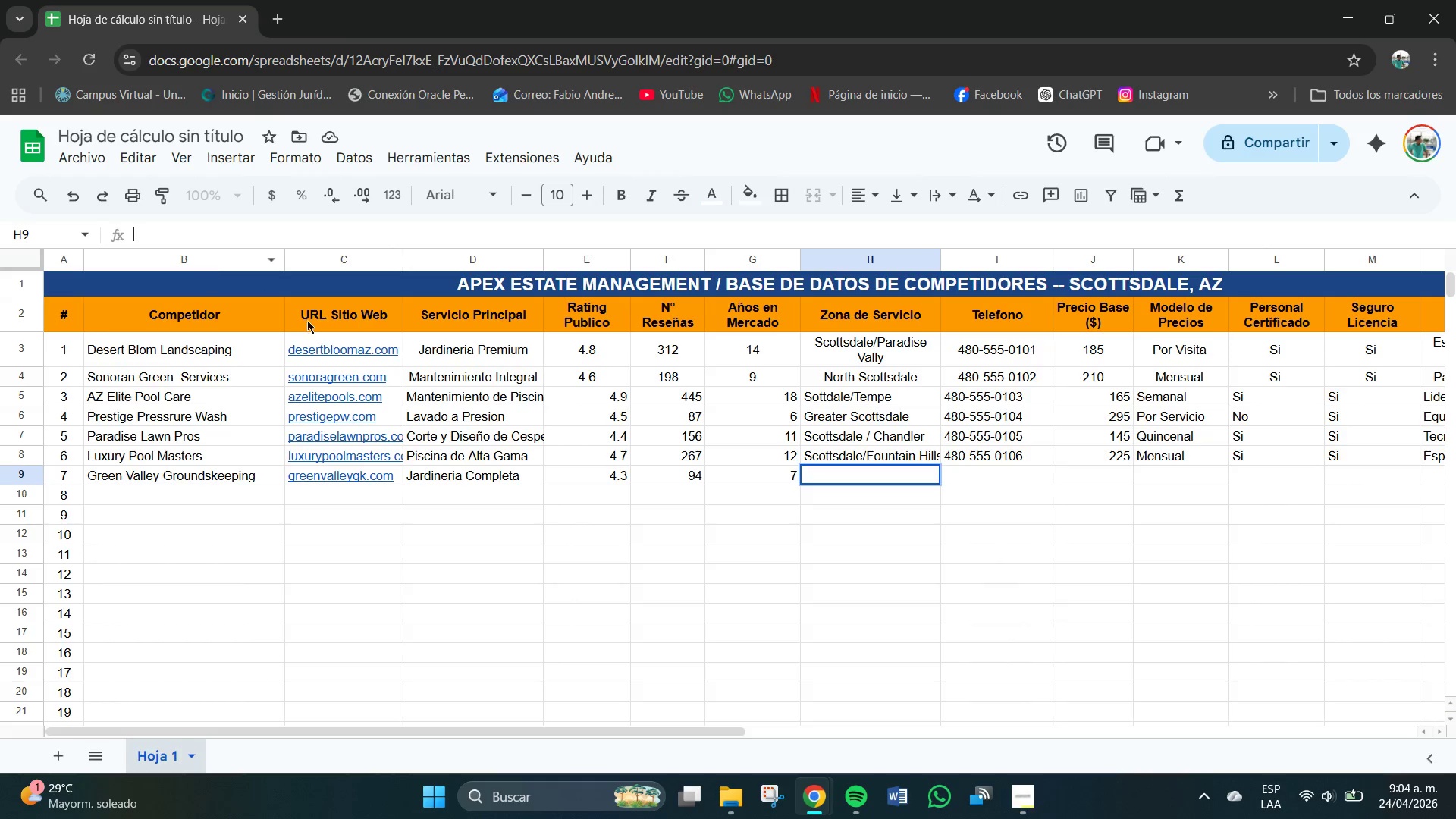 
key(Backspace)
 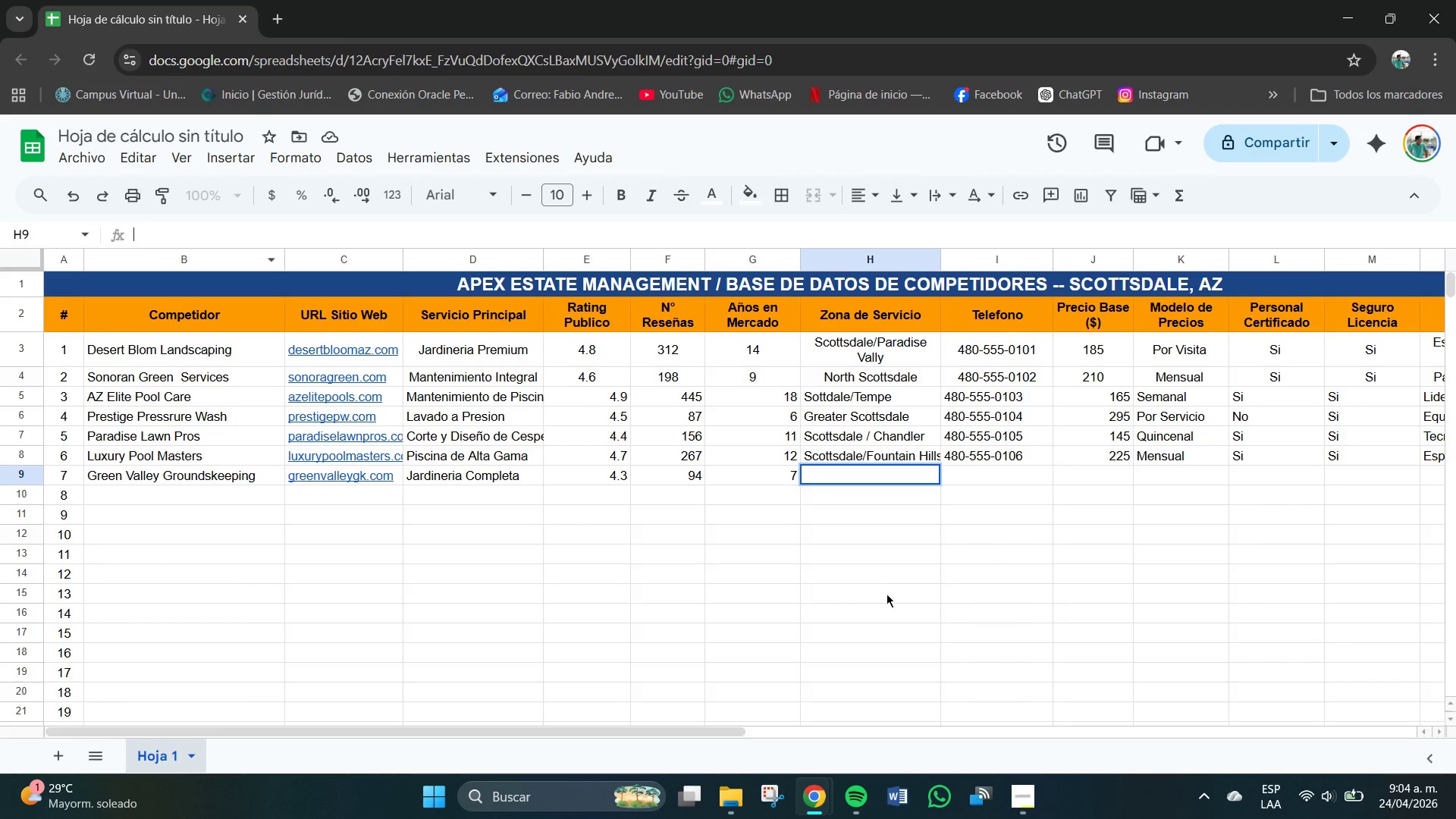 
left_click_drag(start_coordinate=[888, 594], to_coordinate=[883, 592])
 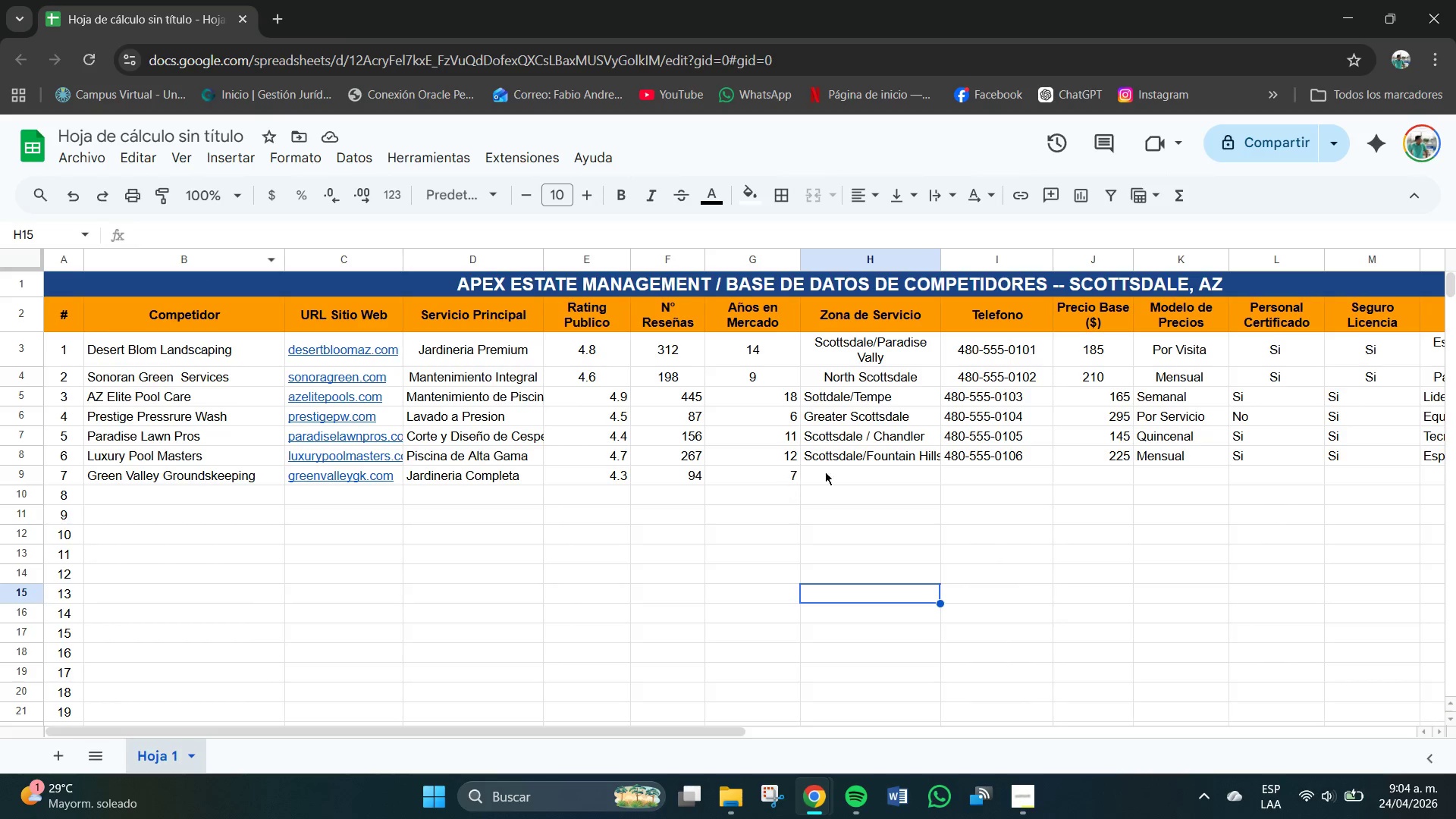 
left_click([830, 469])
 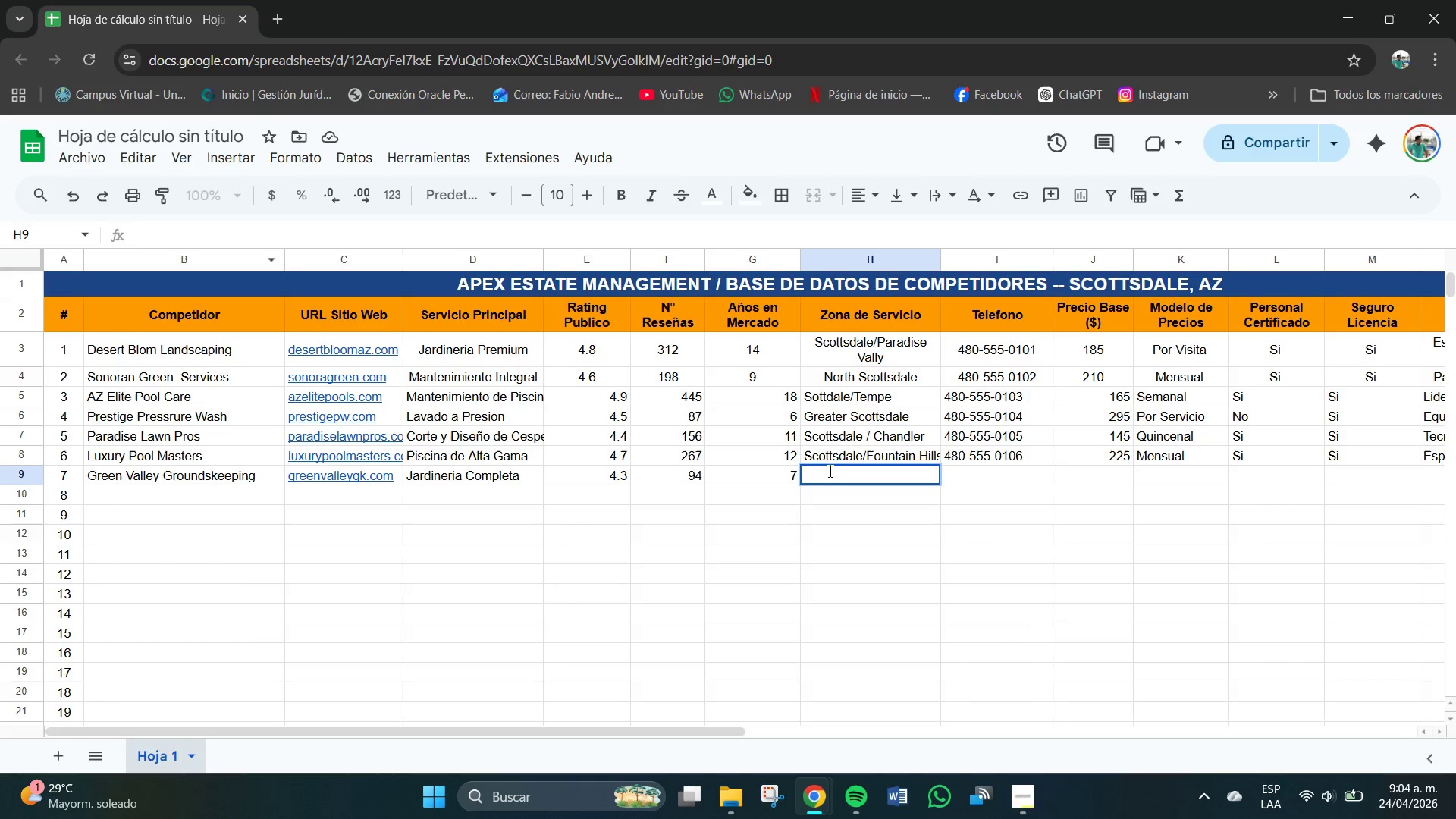 
triple_click([830, 472])
 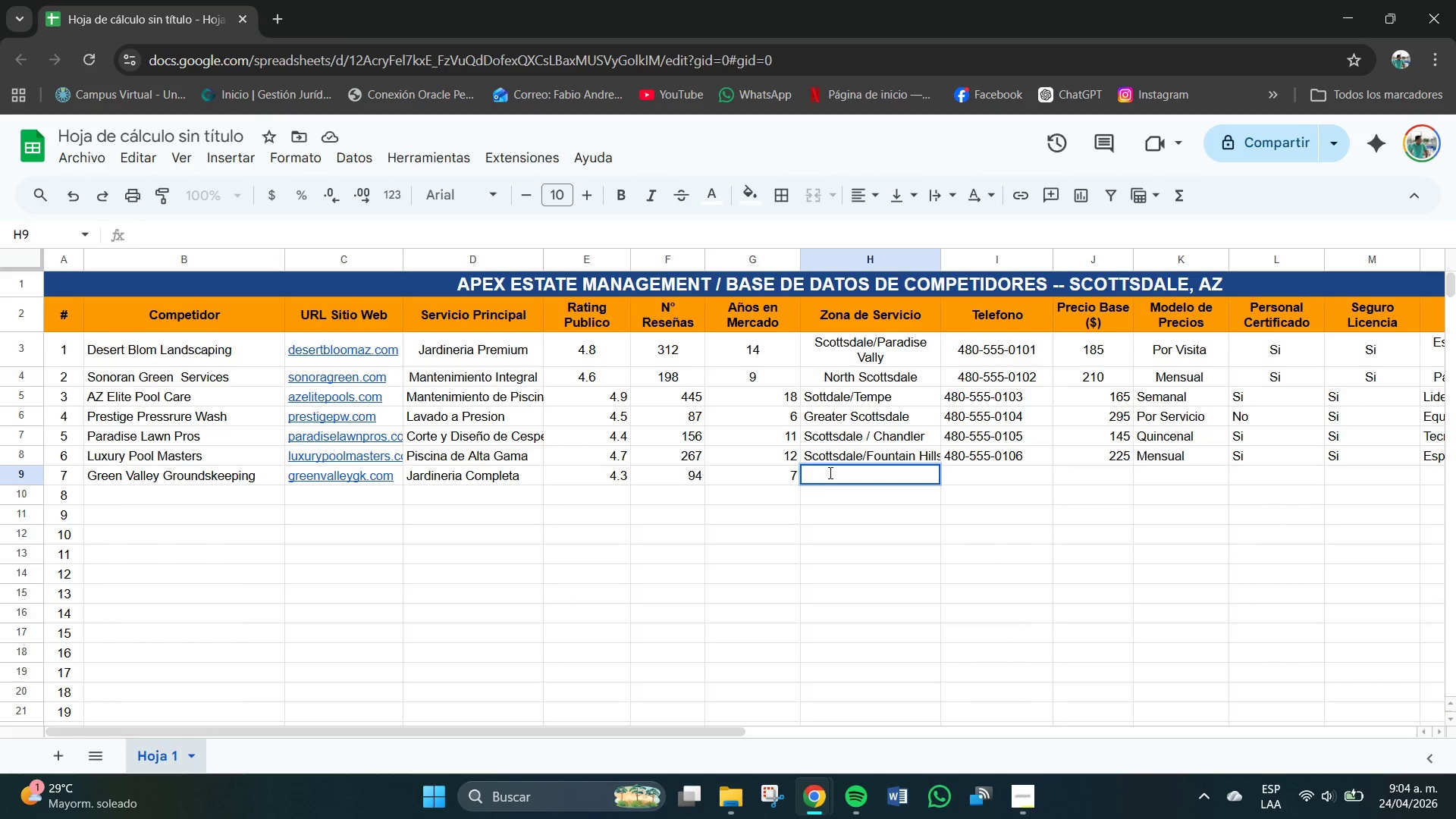 
key(CapsLock)
 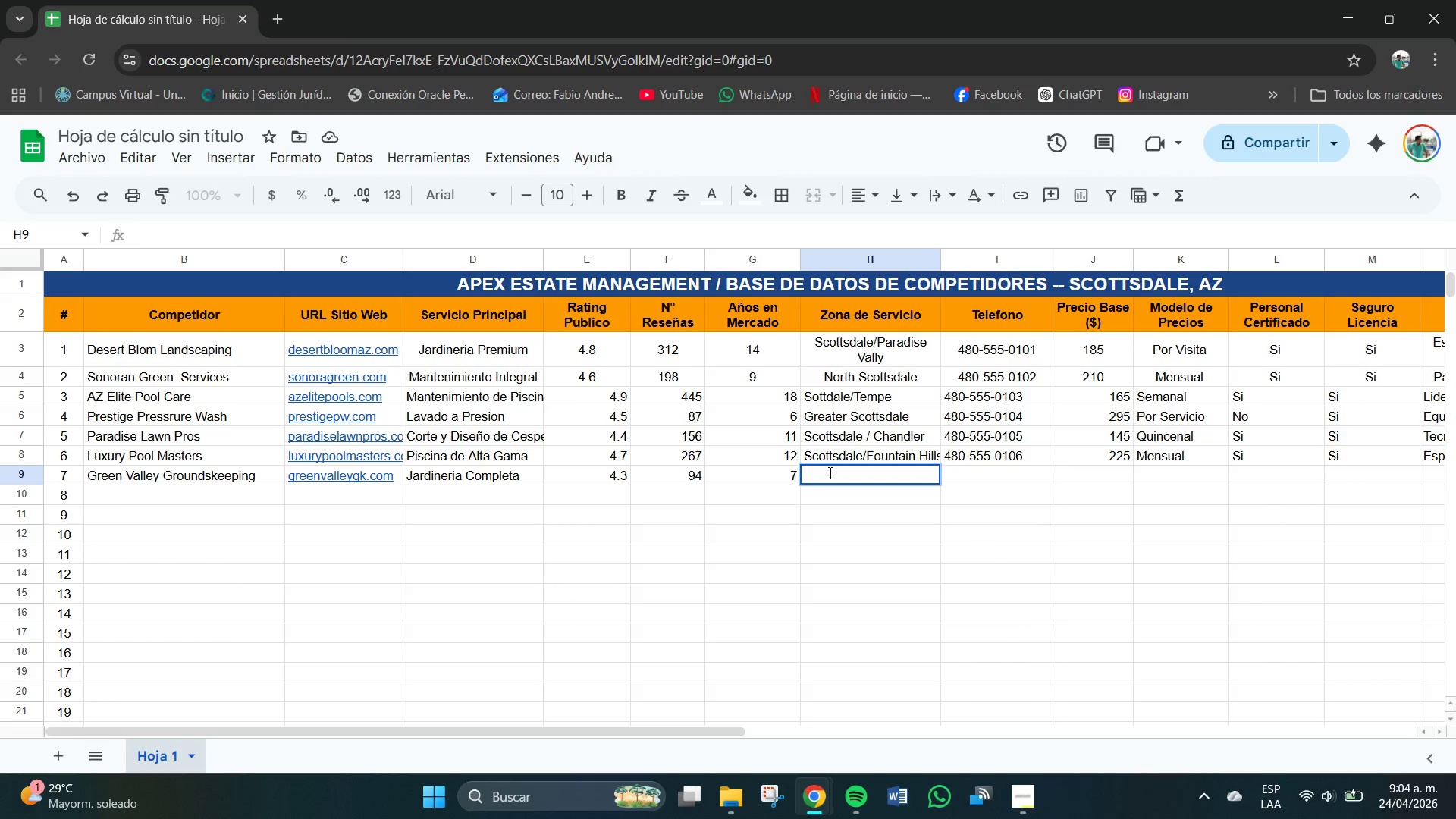 
key(E)
 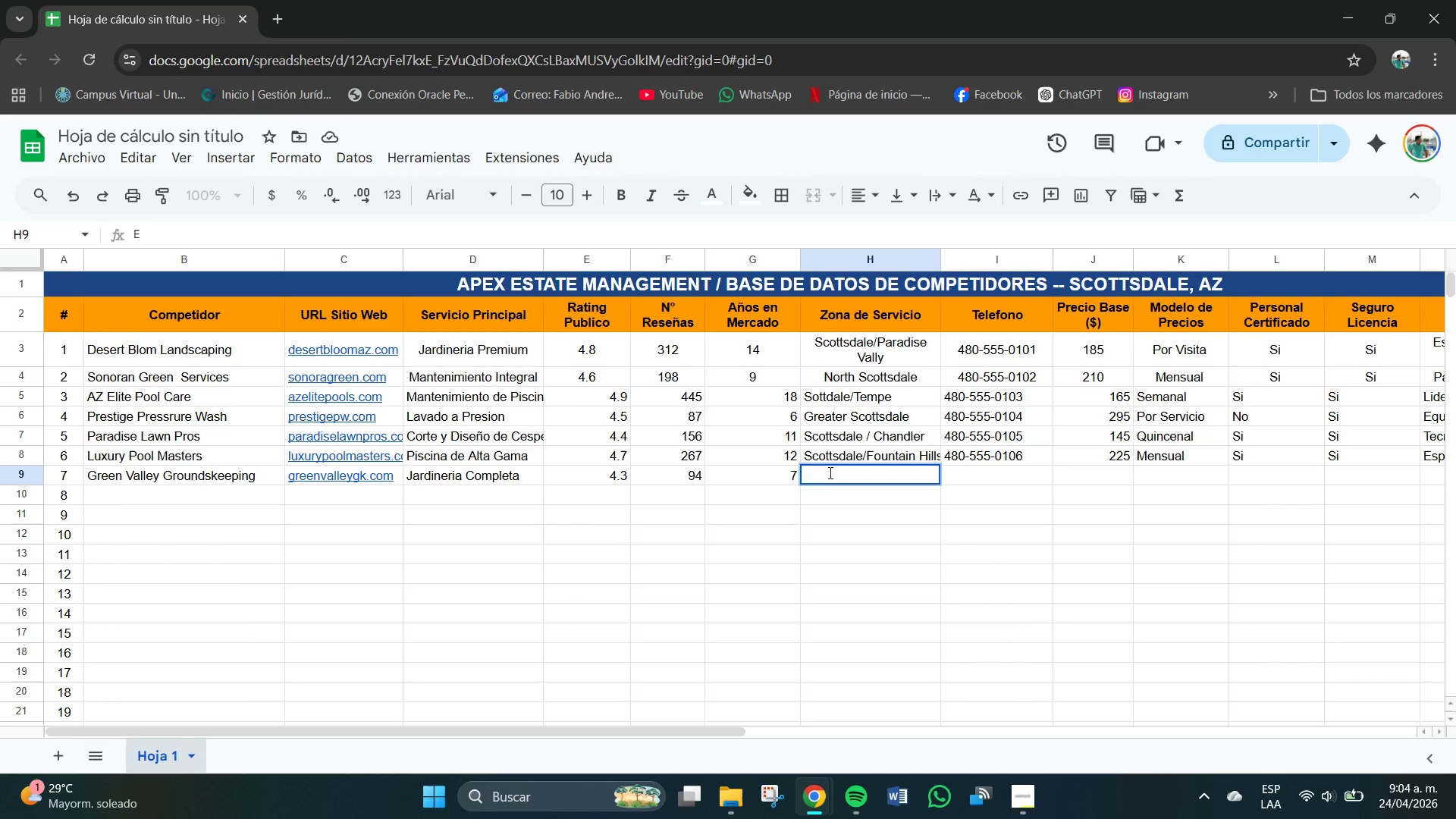 
key(CapsLock)
 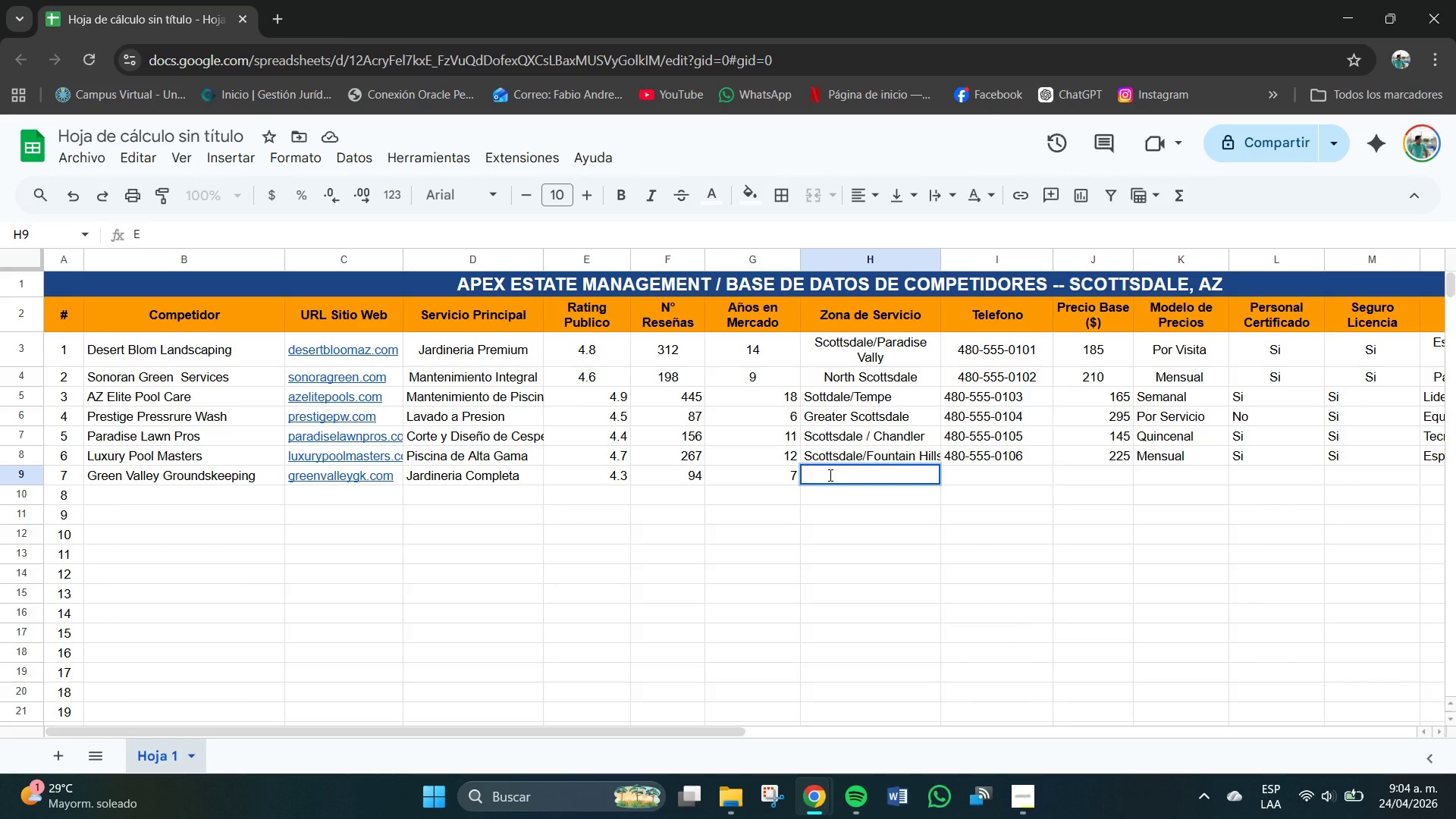 
key(S)
 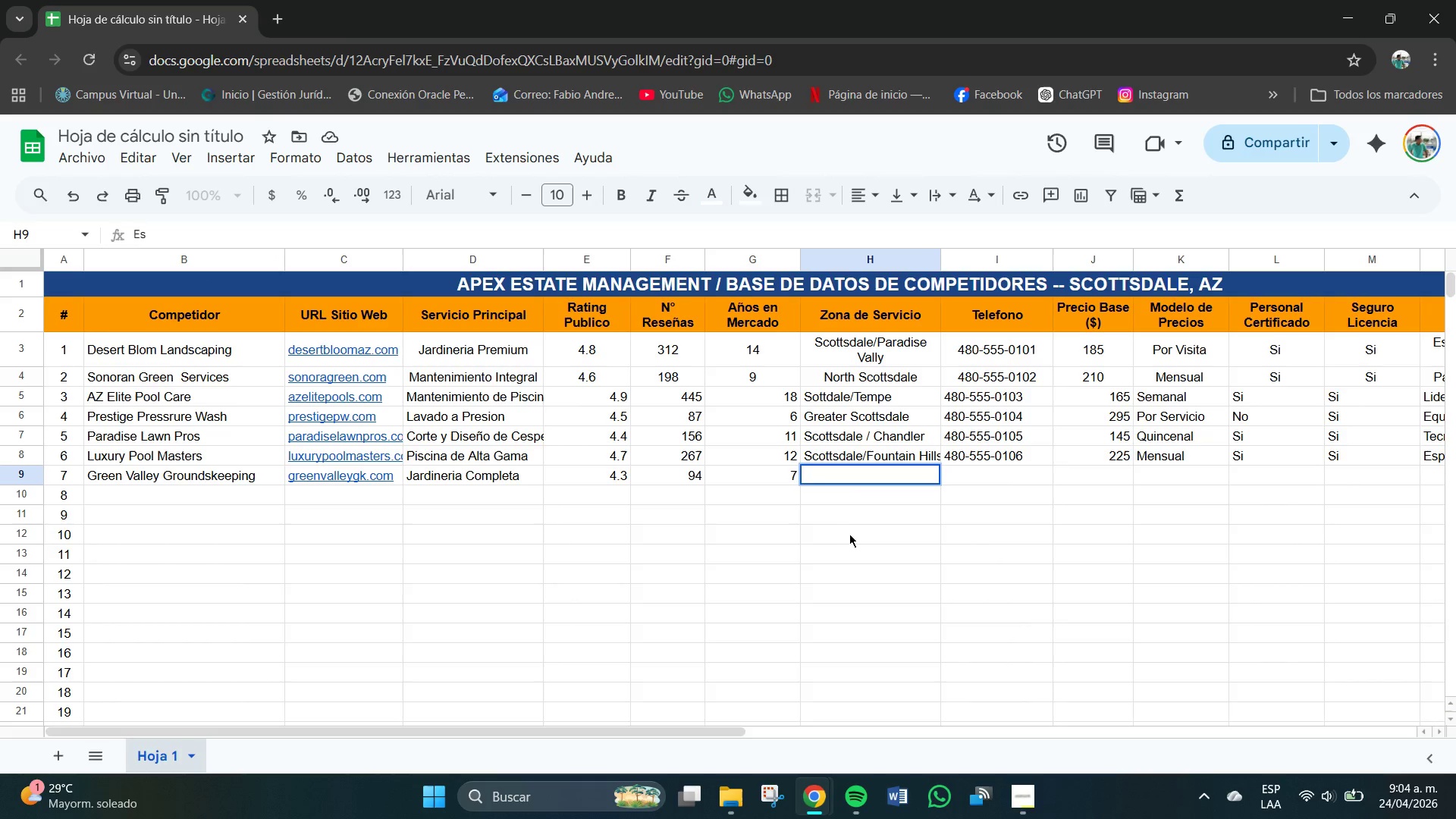 
left_click([853, 542])
 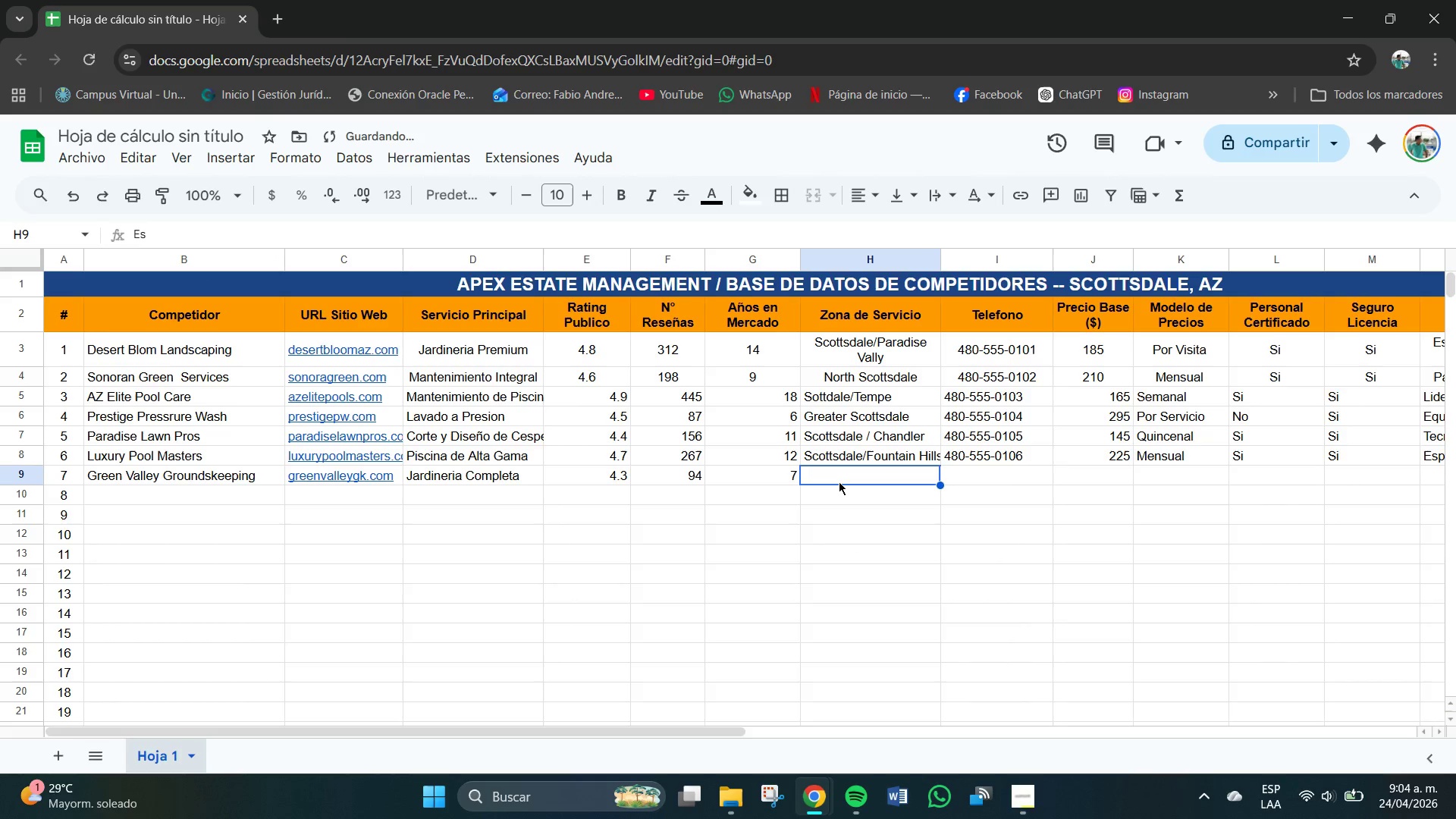 
double_click([839, 482])
 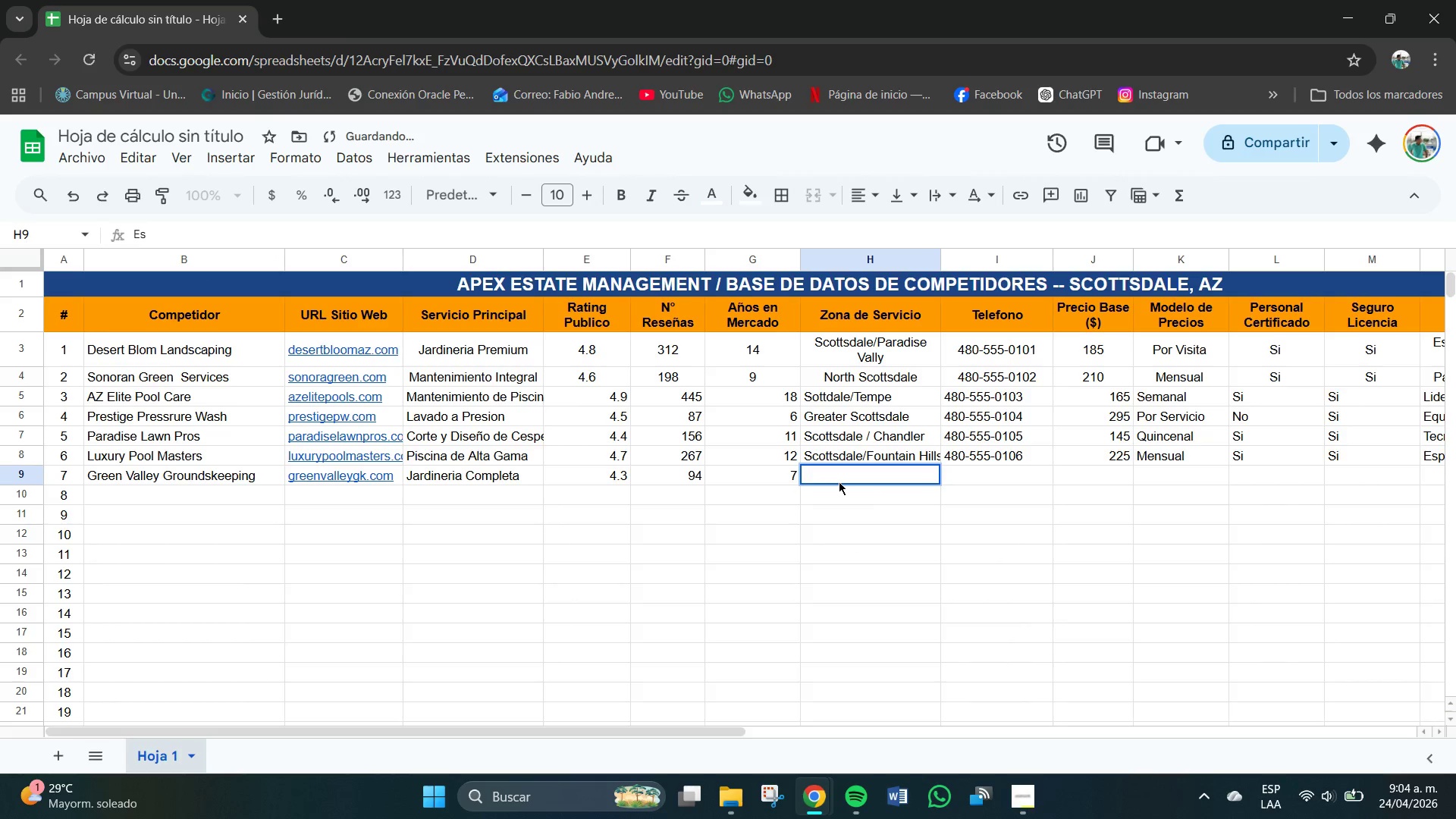 
triple_click([839, 482])
 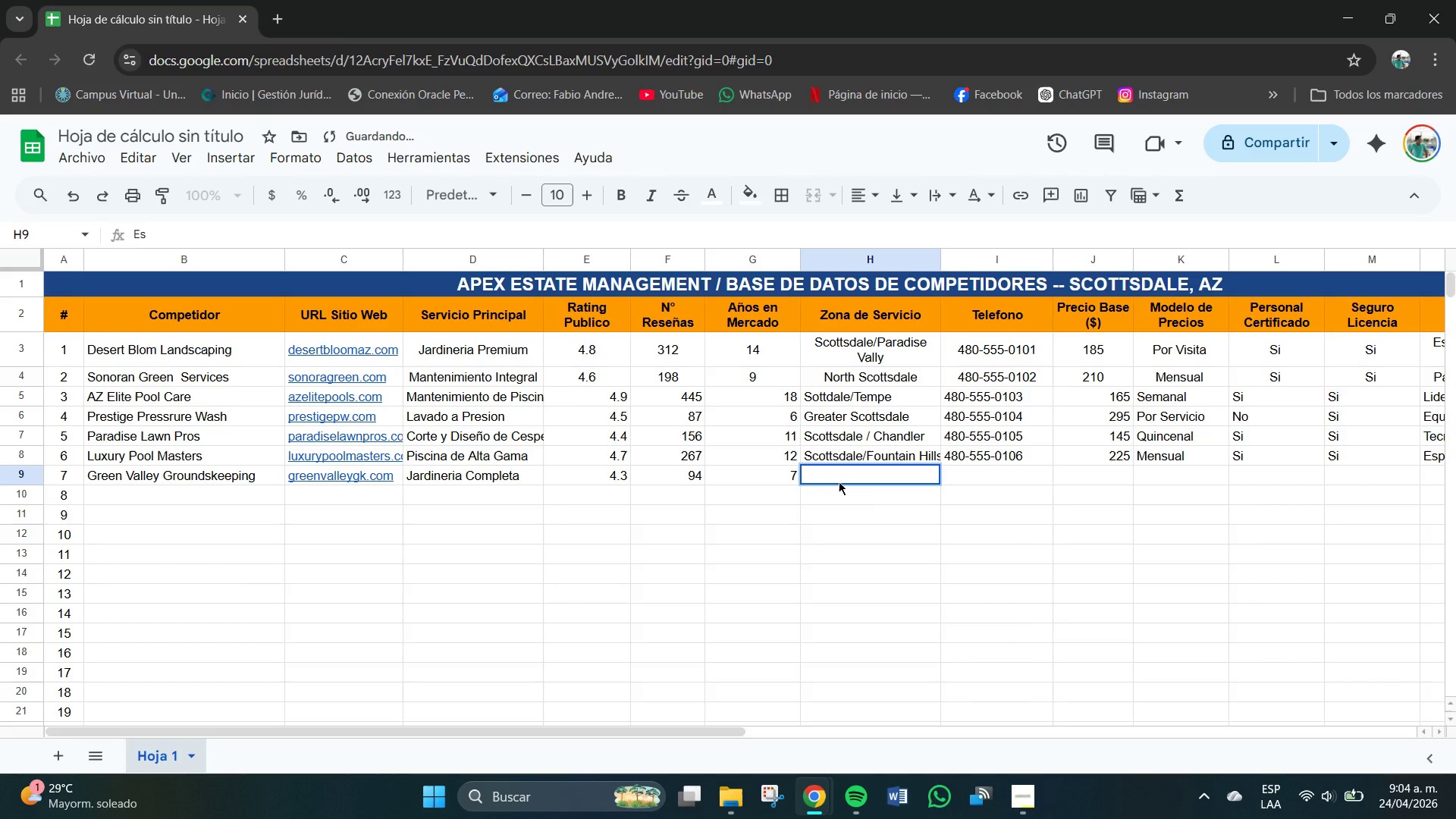 
key(CapsLock)
 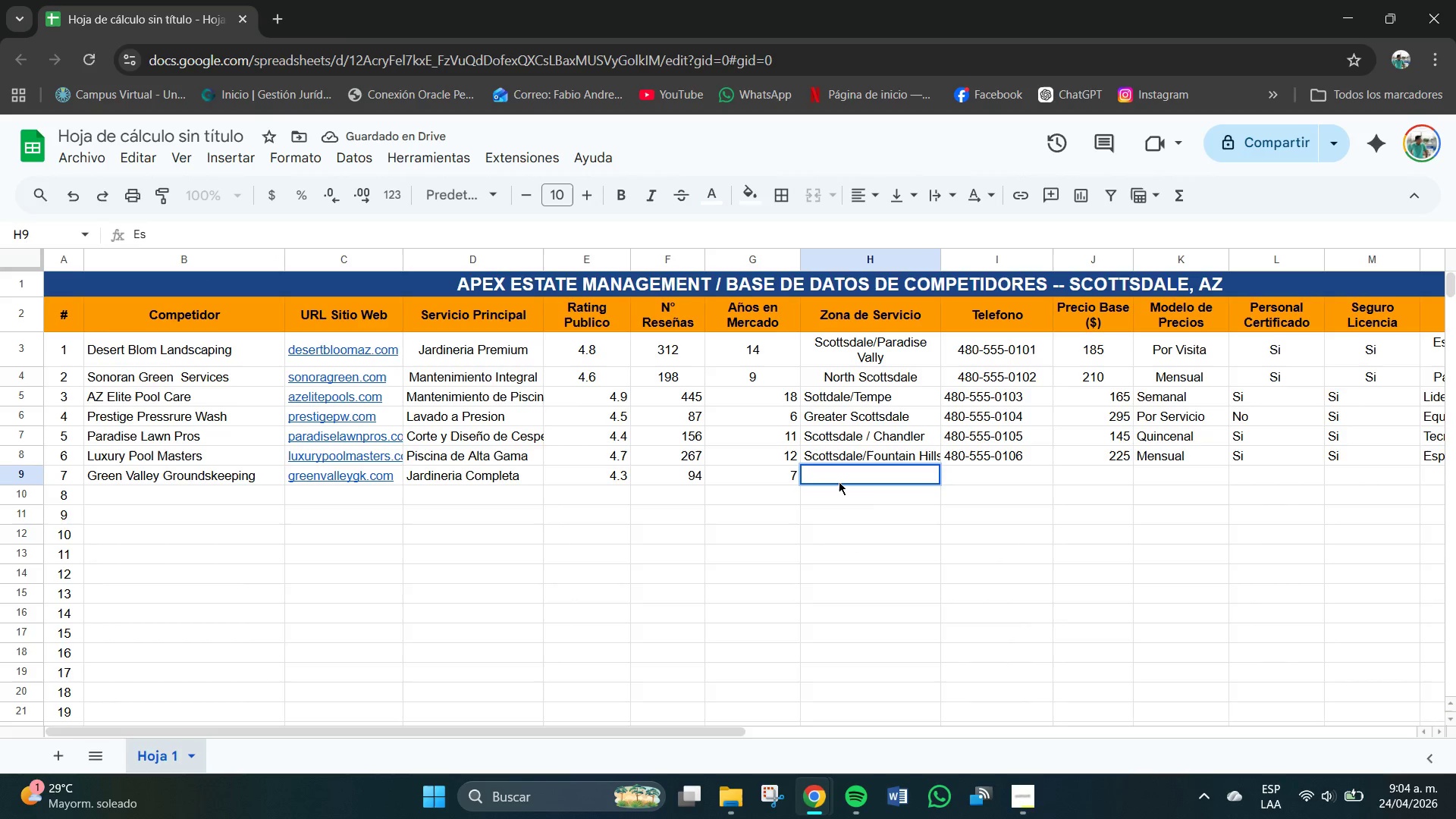 
key(Control+ControlLeft)
 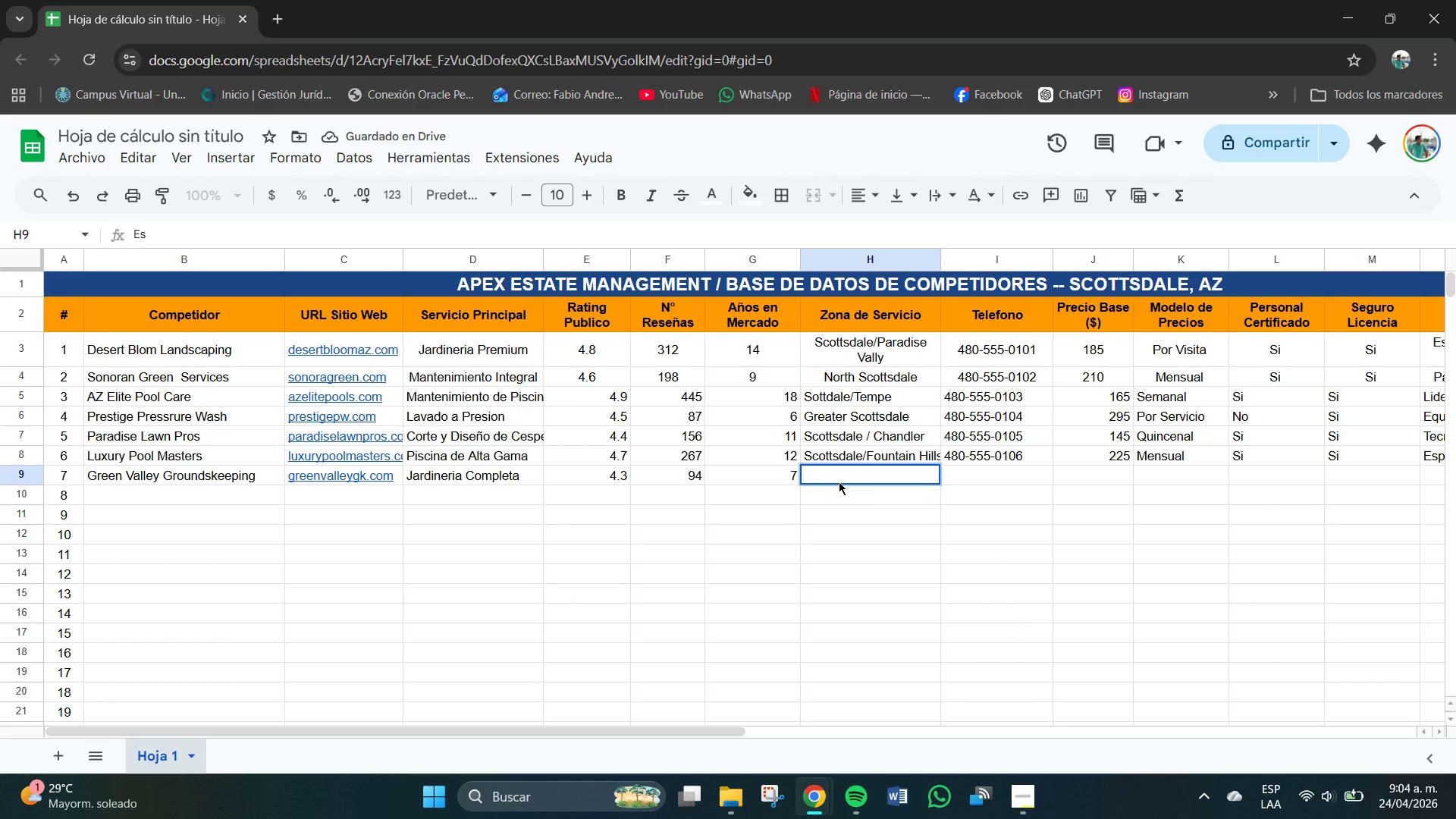 
key(CapsLock)
 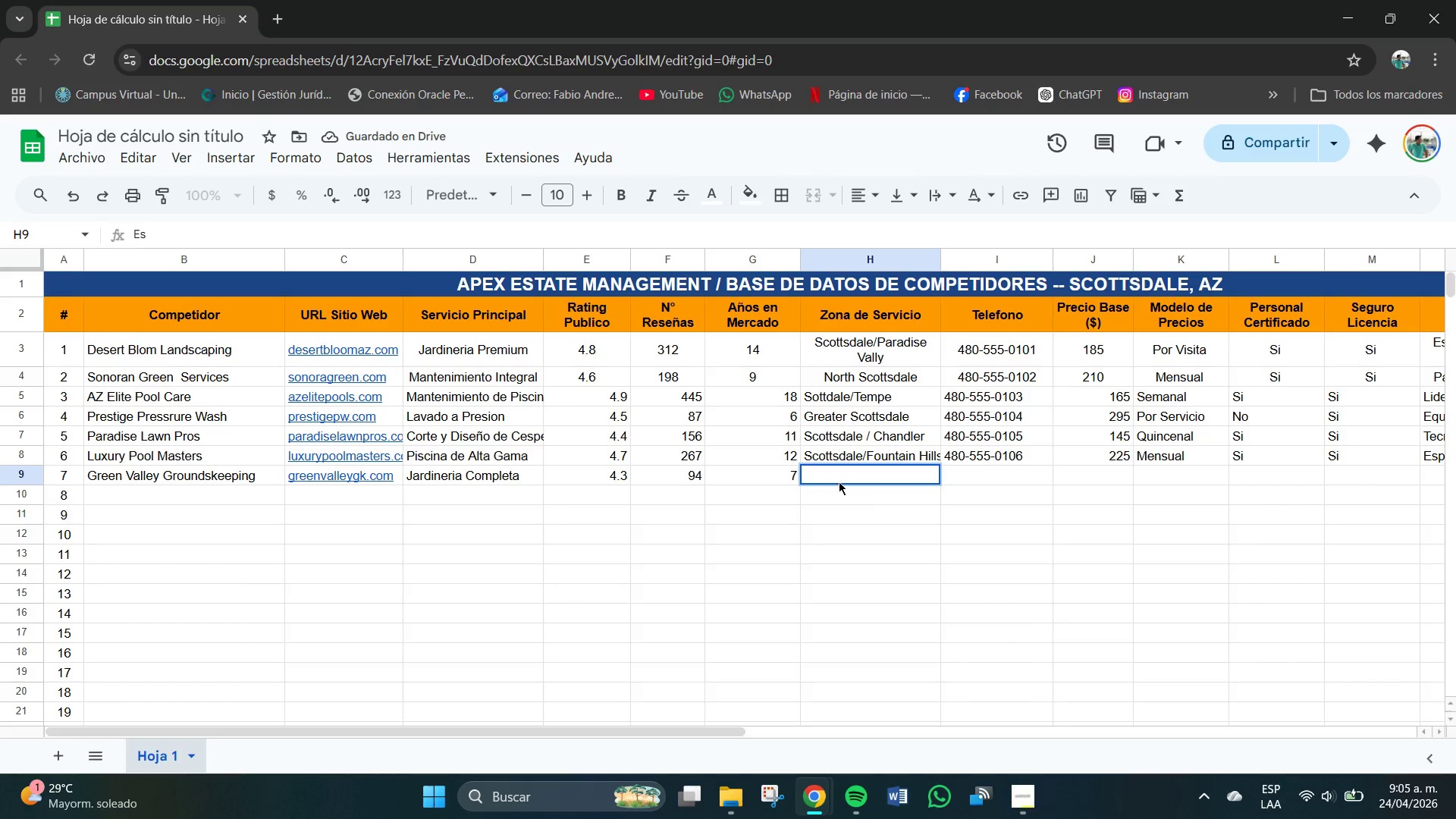 
key(Control+Z)
 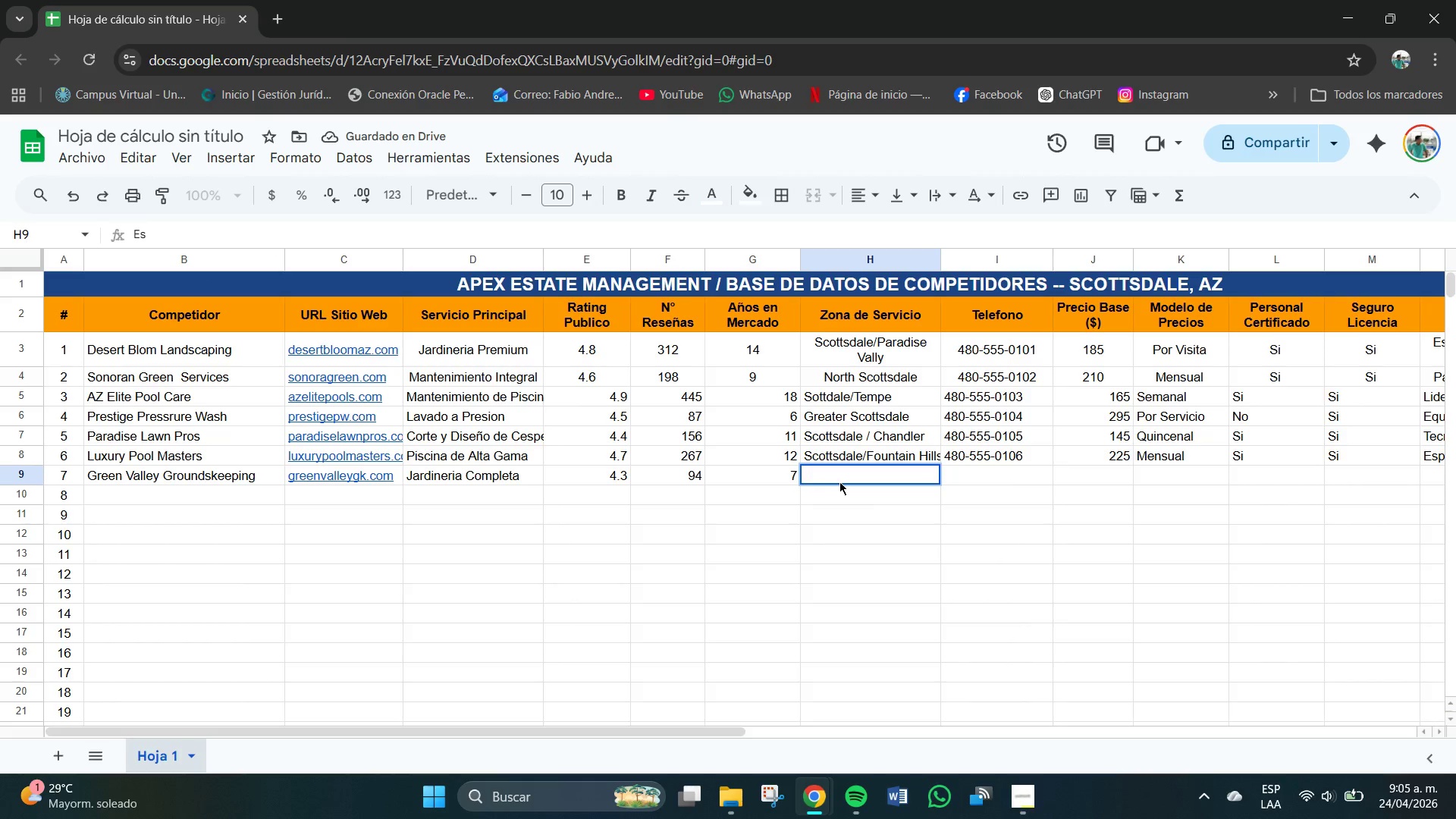 
key(Control+Z)
 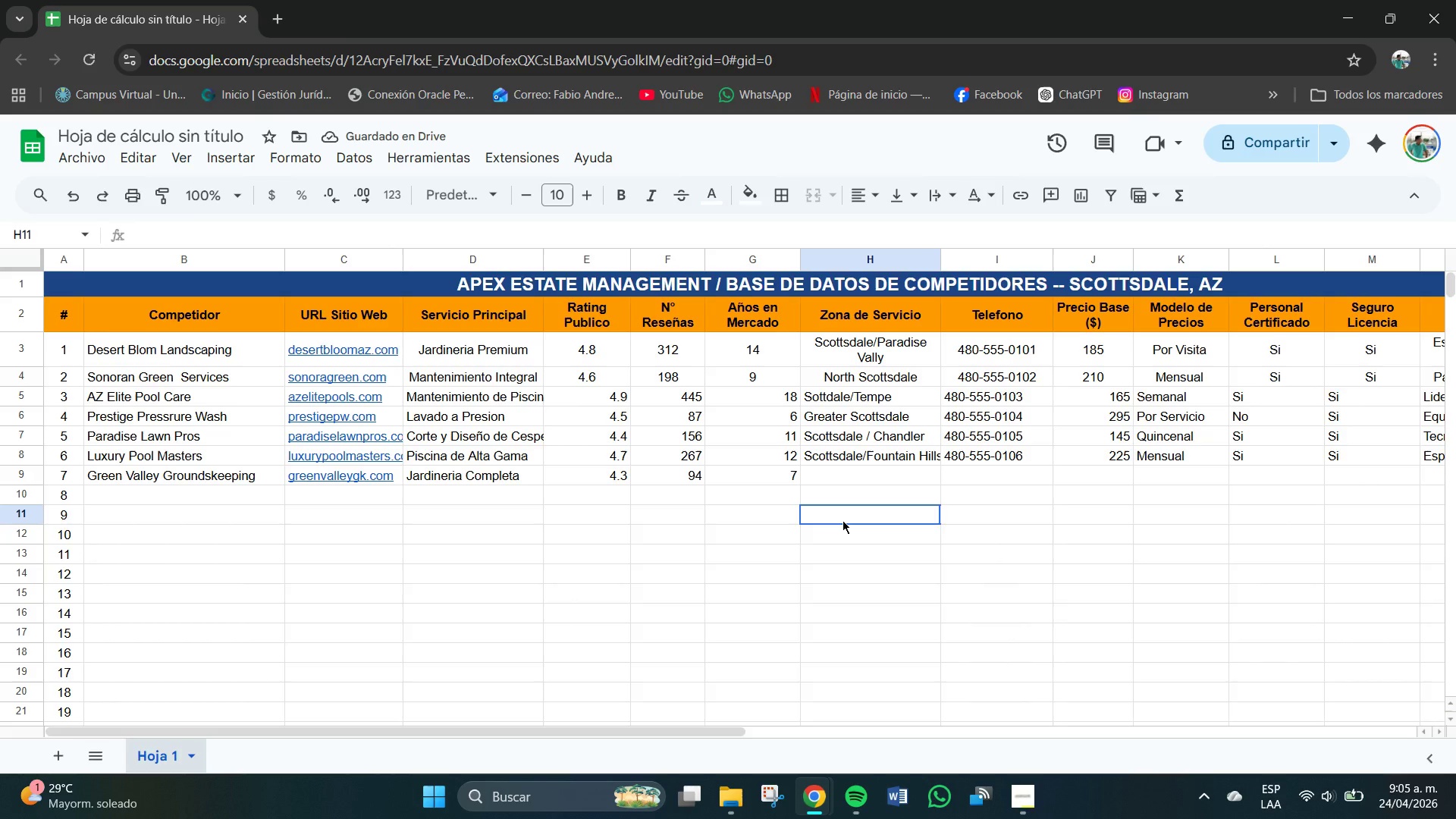 
left_click([843, 520])
 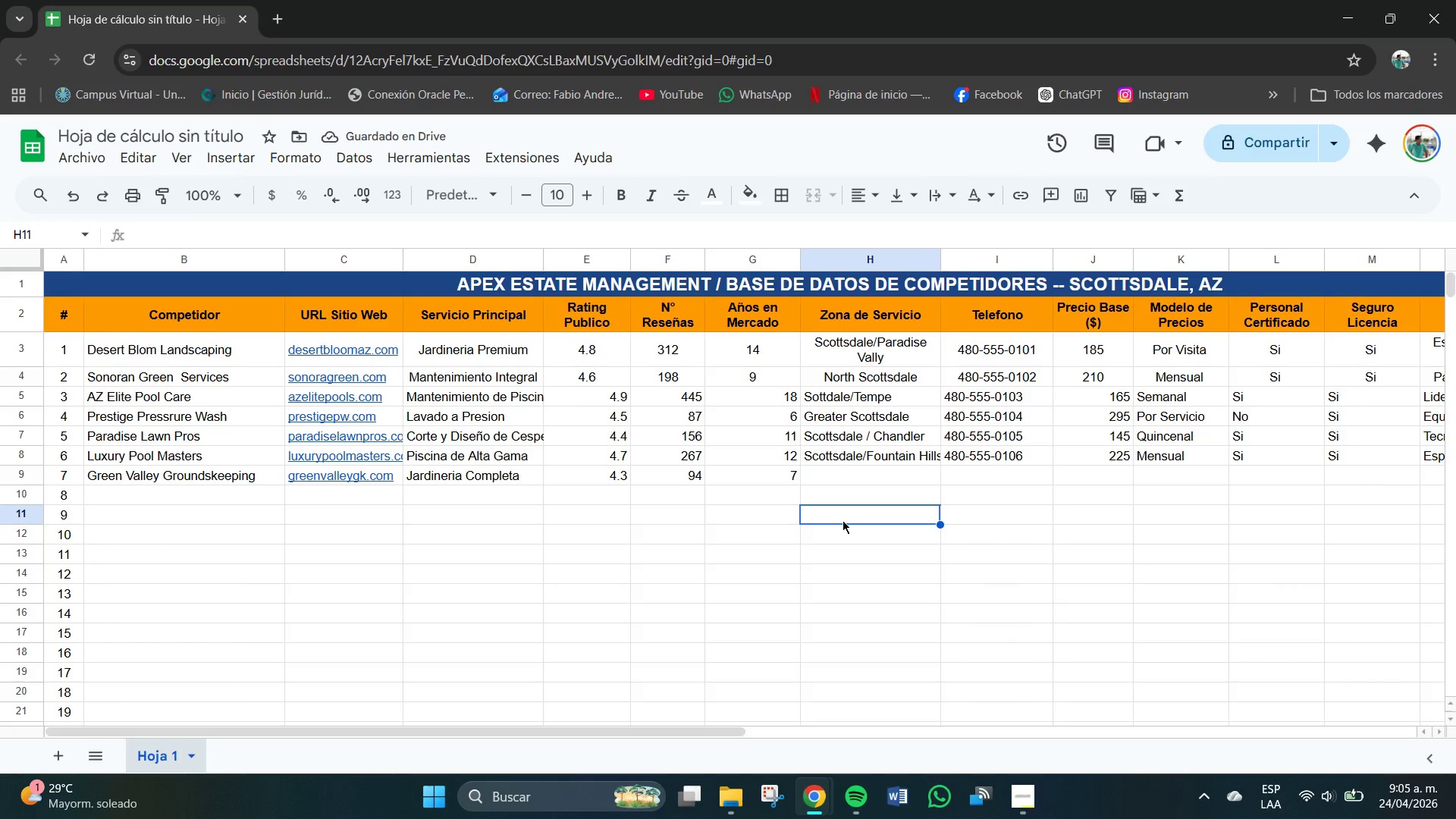 
key(Control+Z)
 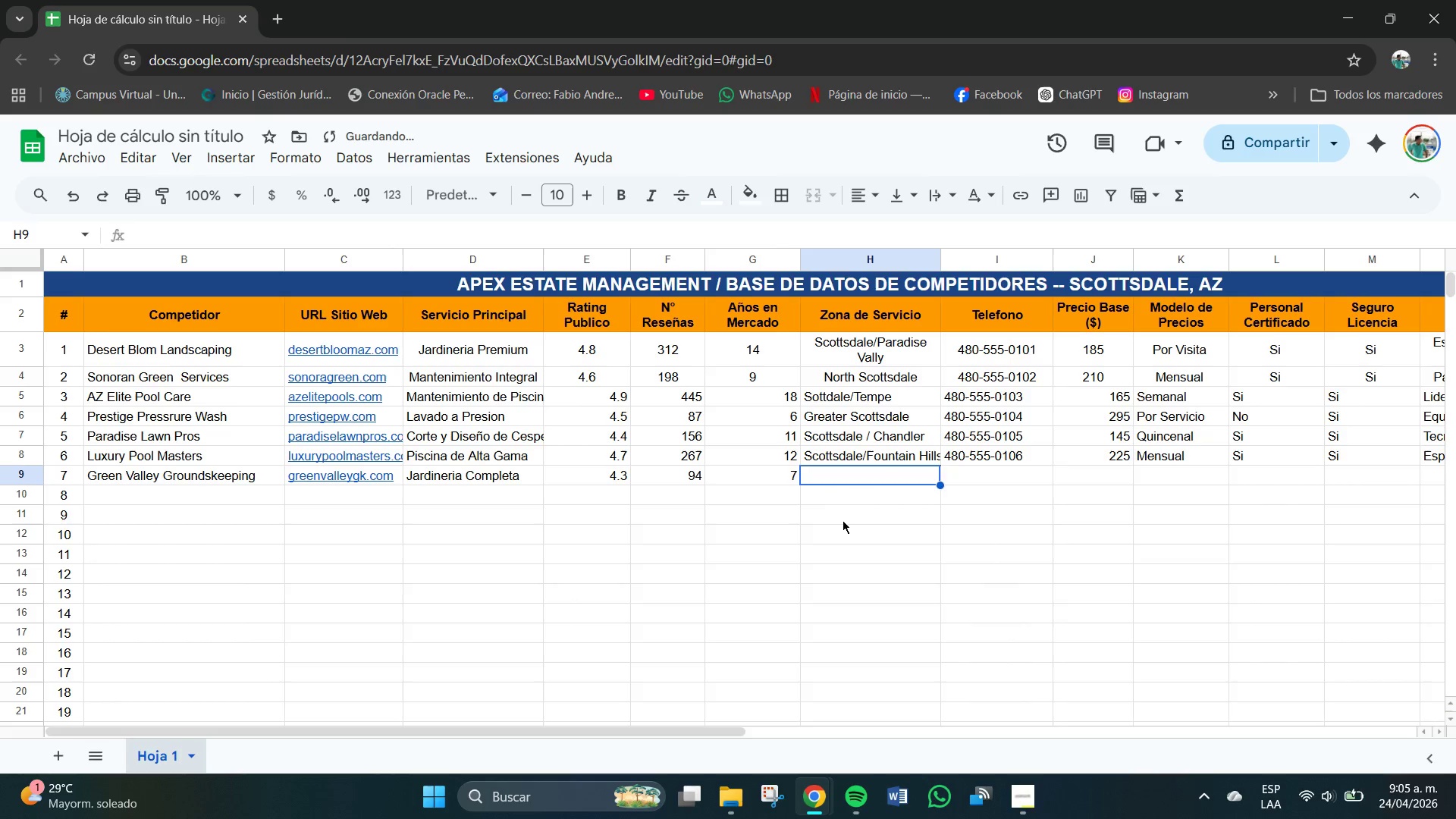 
key(Control+Z)
 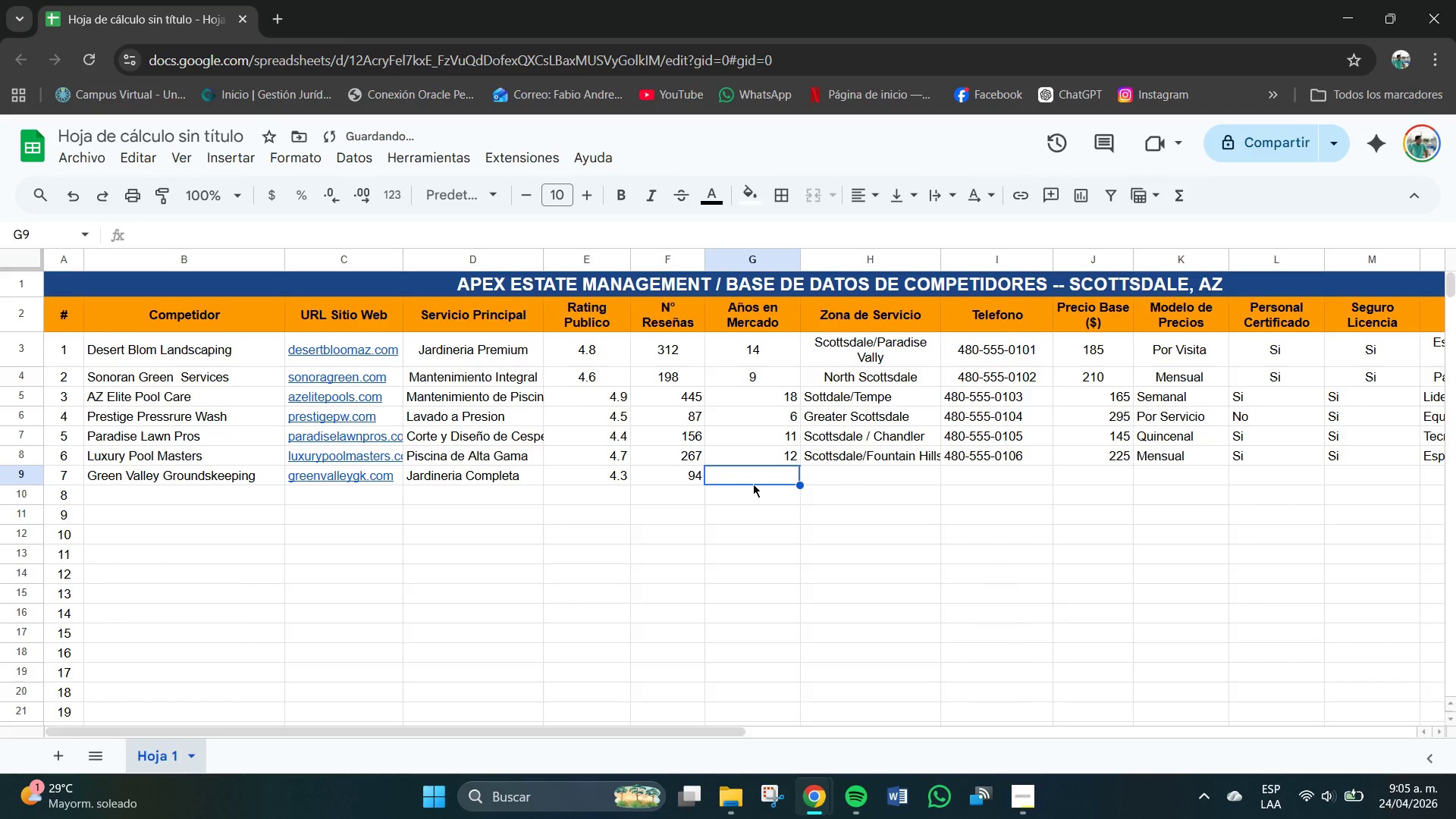 
left_click_drag(start_coordinate=[734, 515], to_coordinate=[735, 511])
 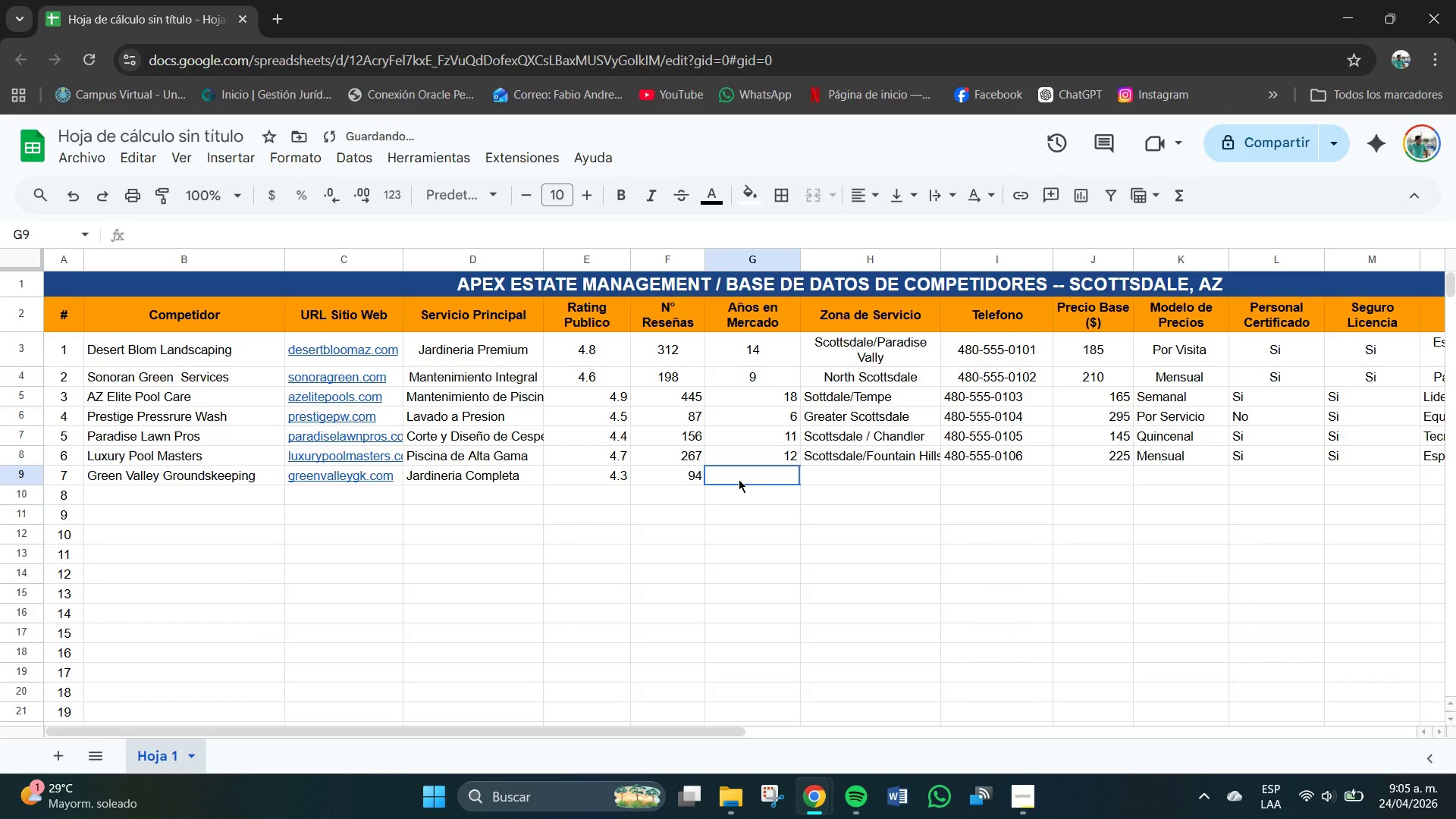 
double_click([739, 479])
 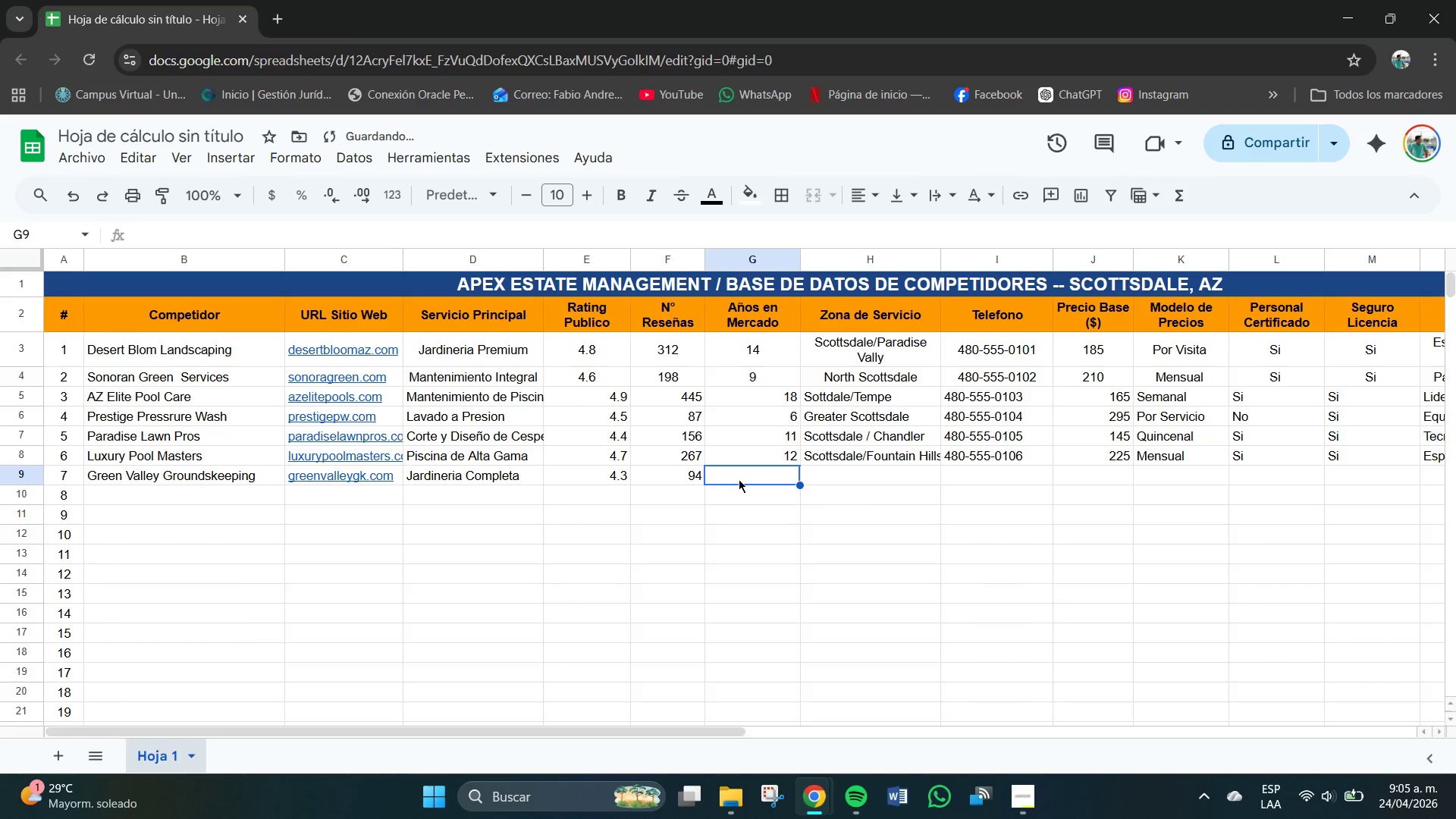 
triple_click([739, 479])
 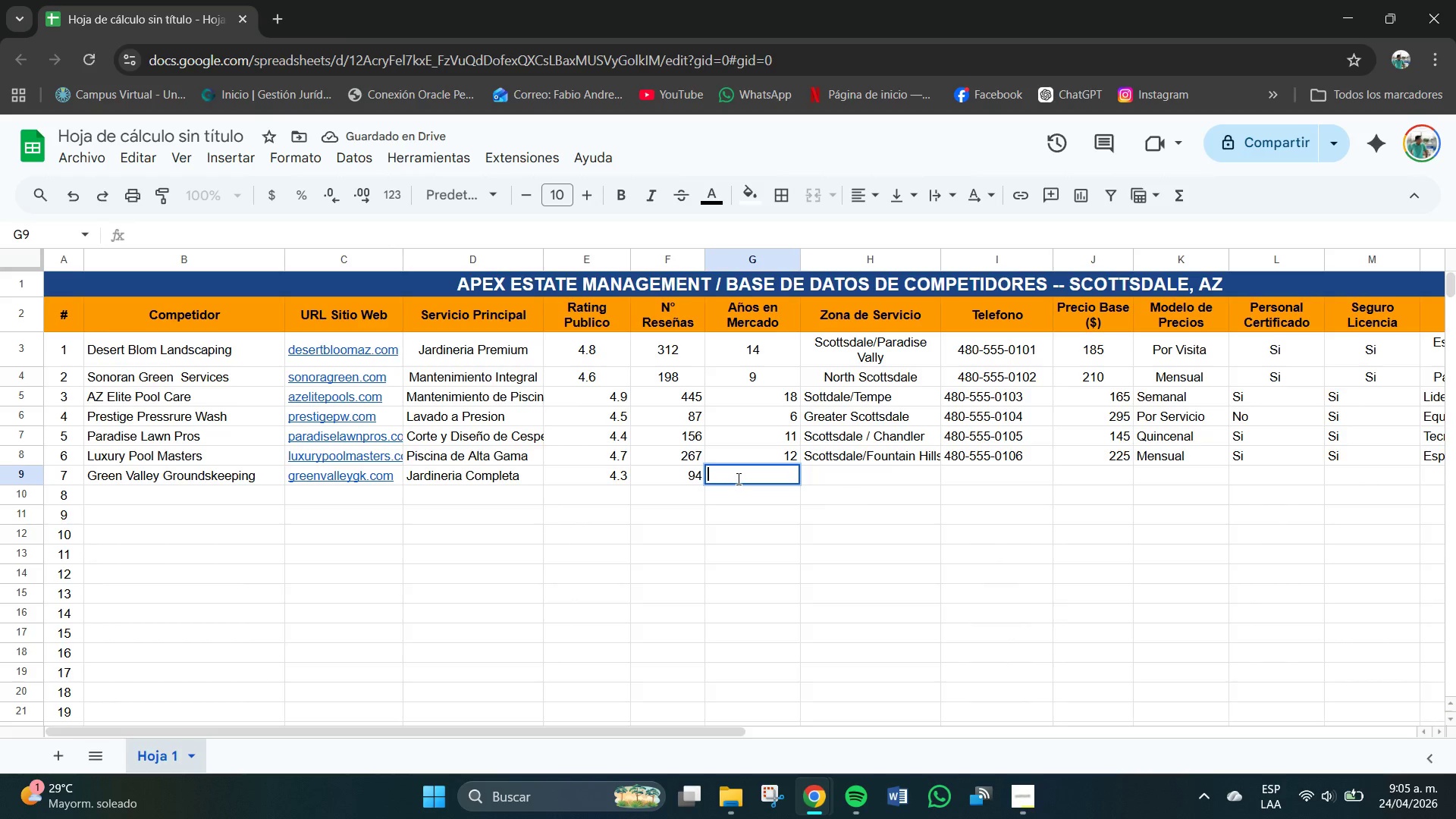 
key(Slash)
 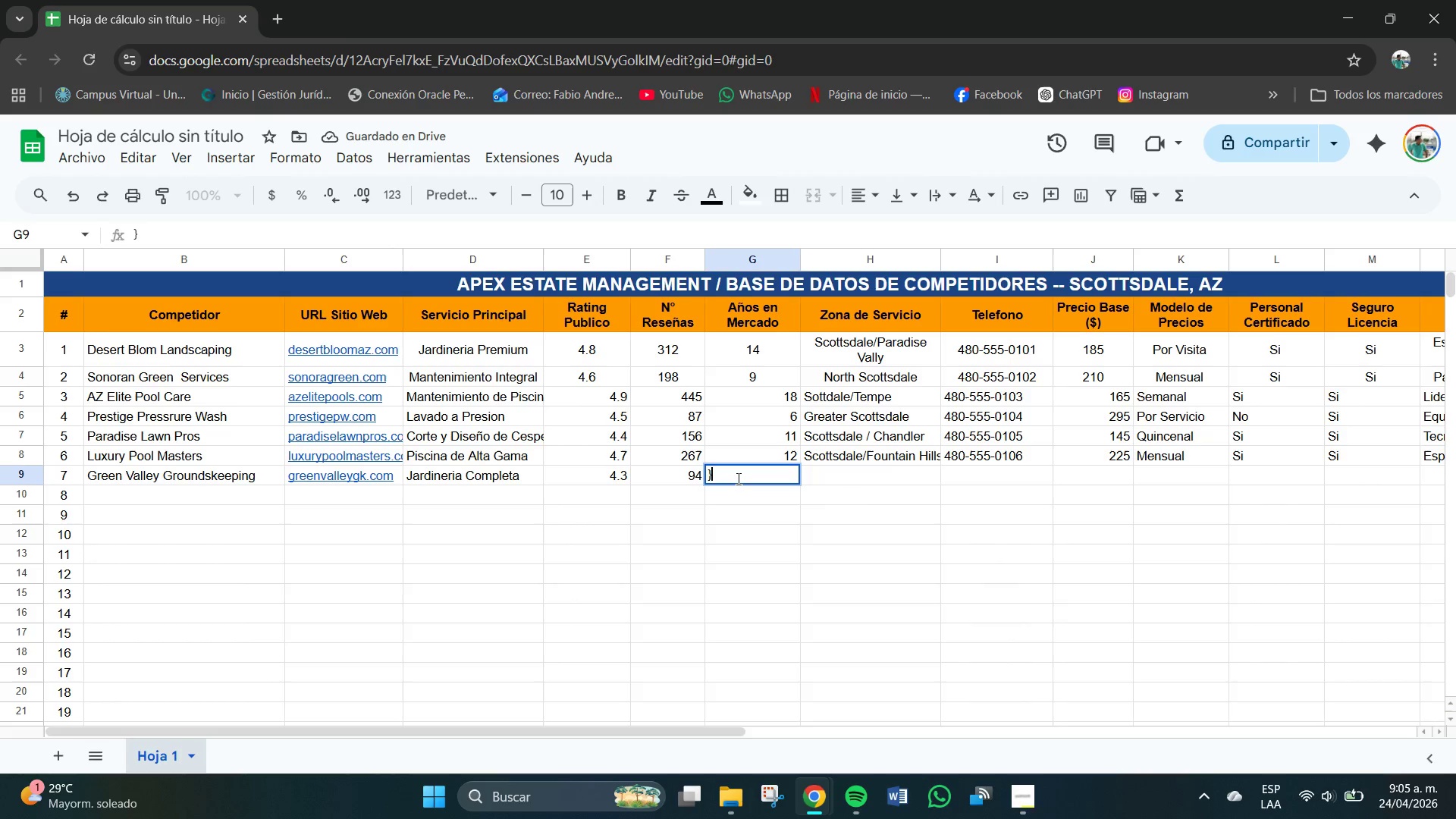 
key(Backspace)
 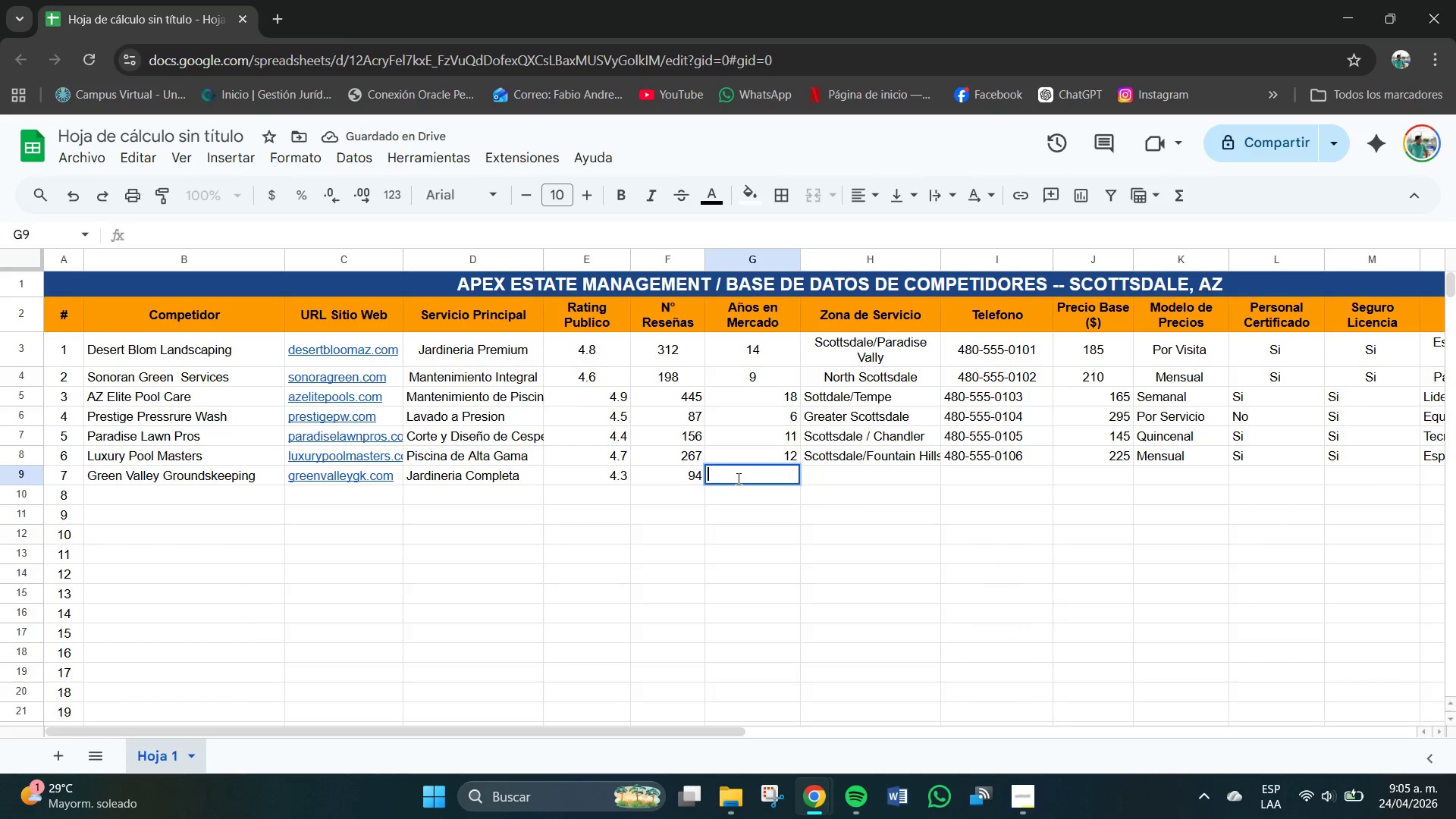 
key(Numpad7)
 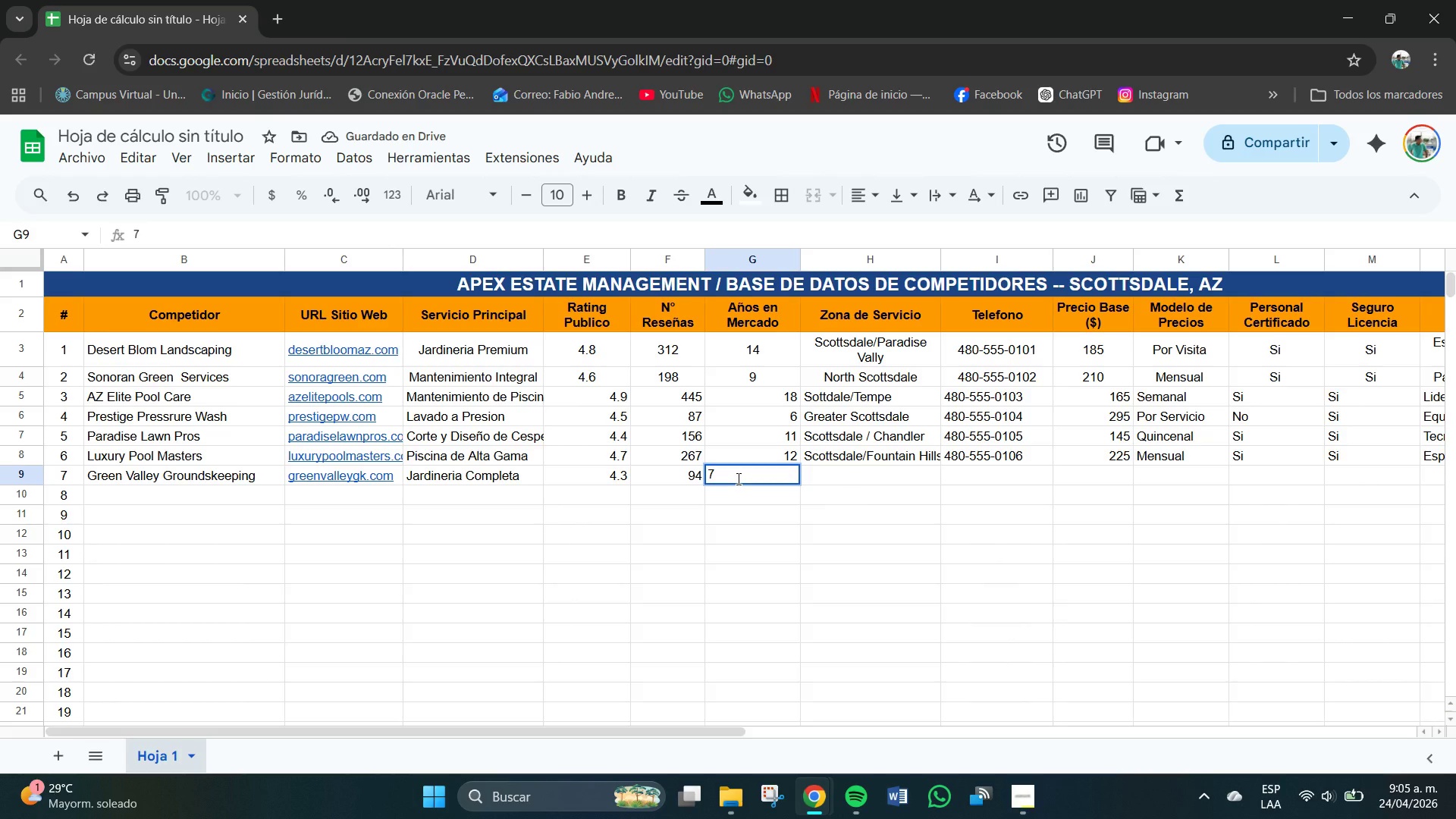 
key(Tab)
 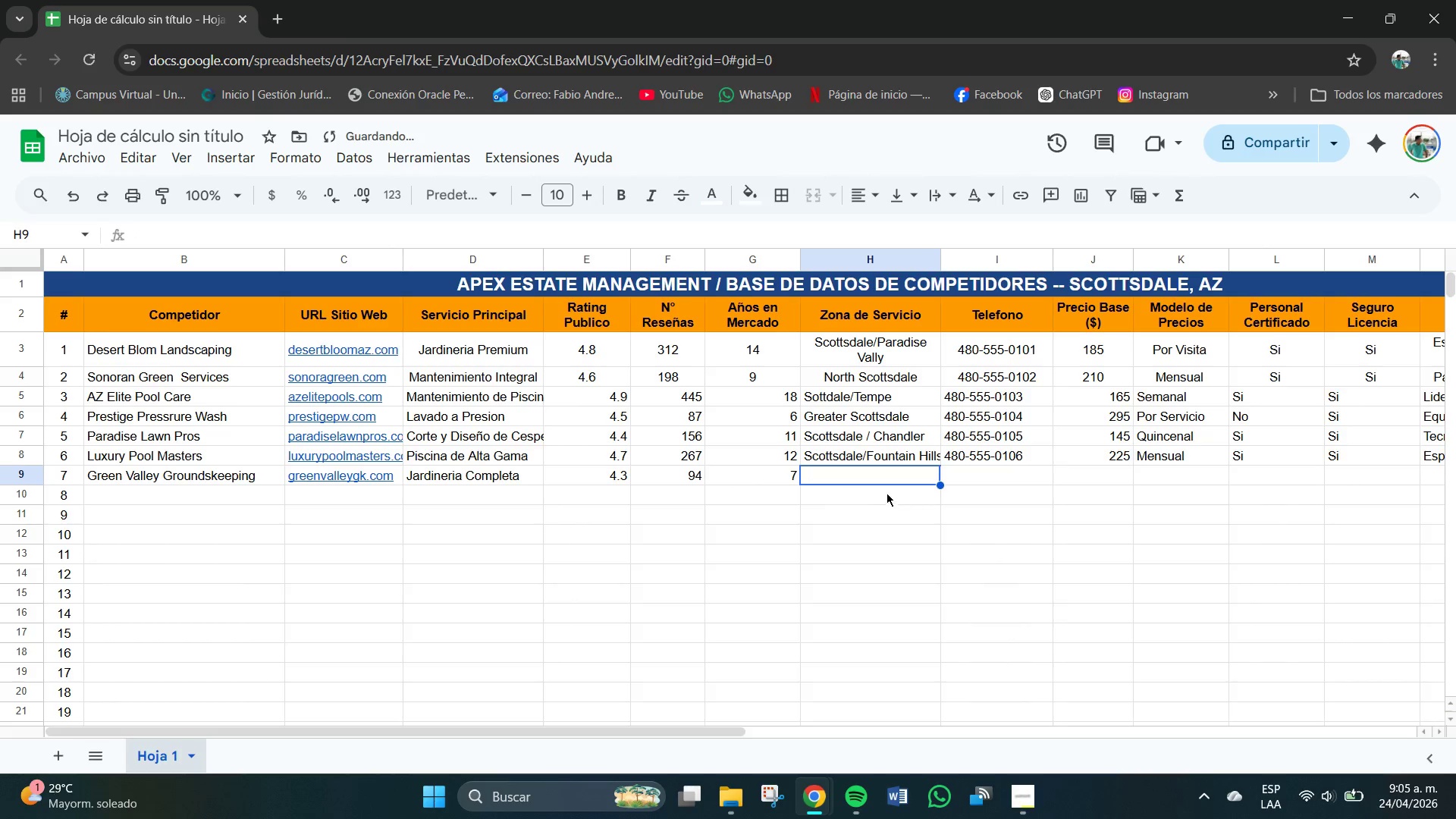 
double_click([829, 476])
 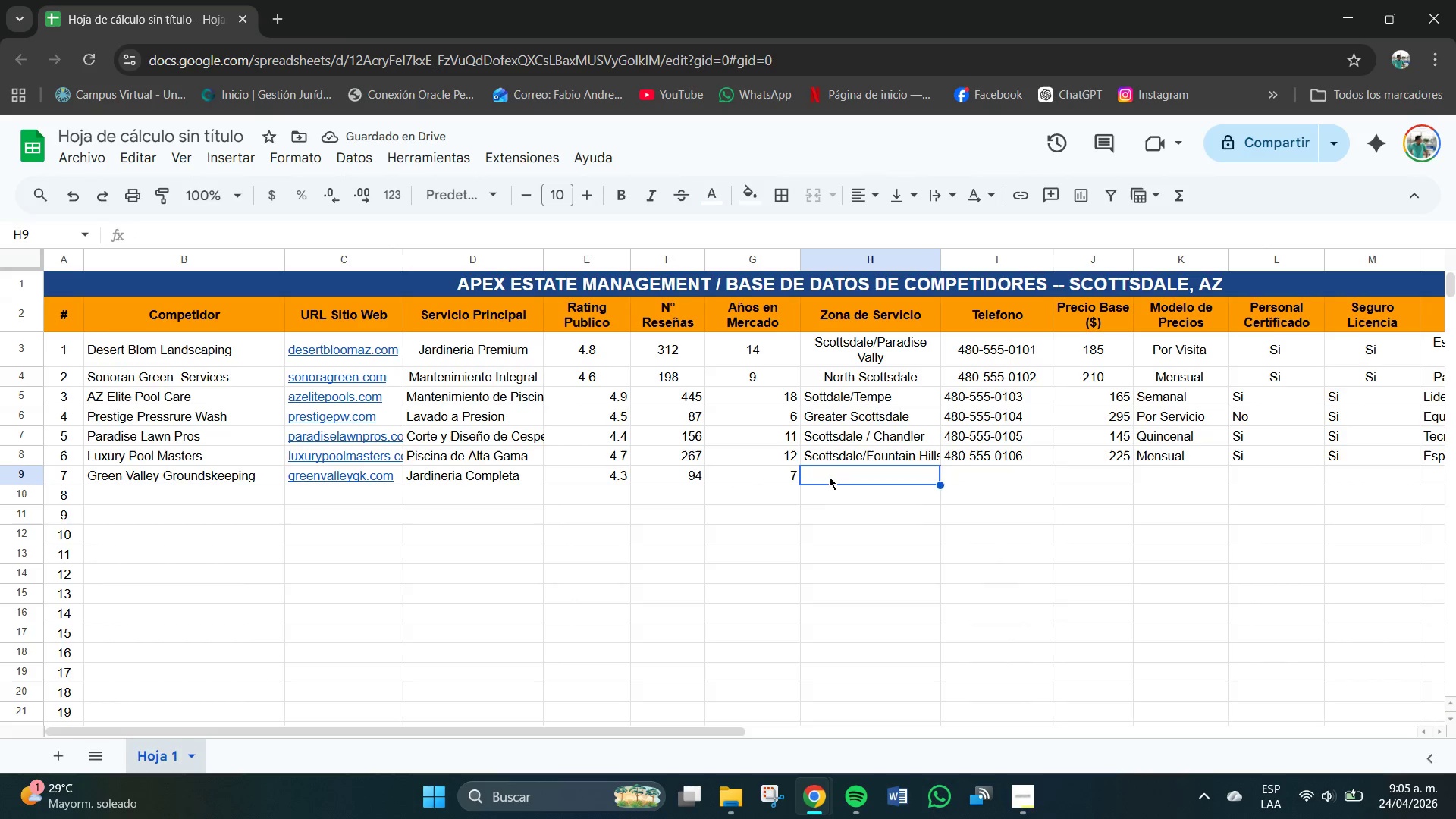 
triple_click([829, 476])
 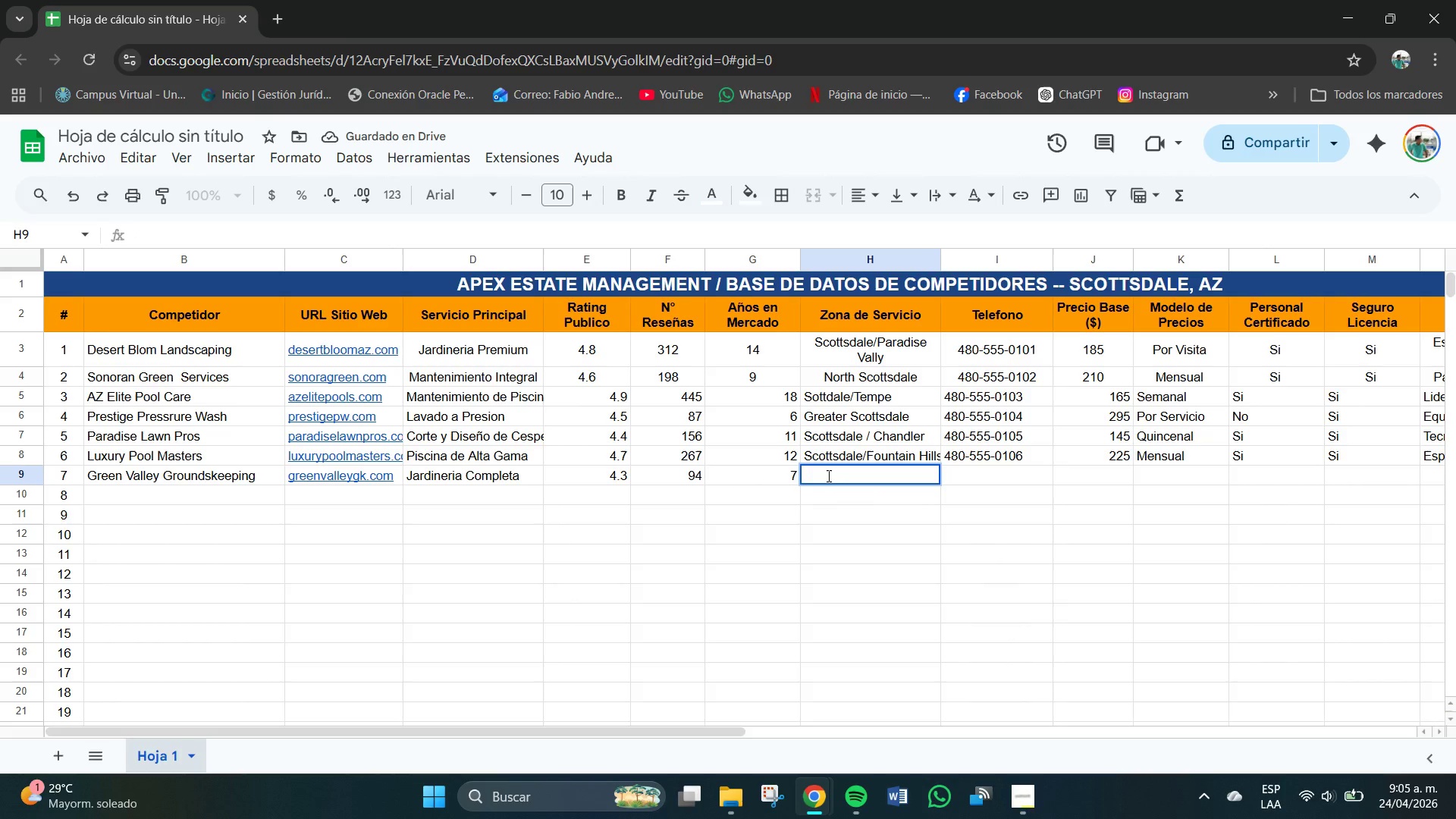 
double_click([829, 476])
 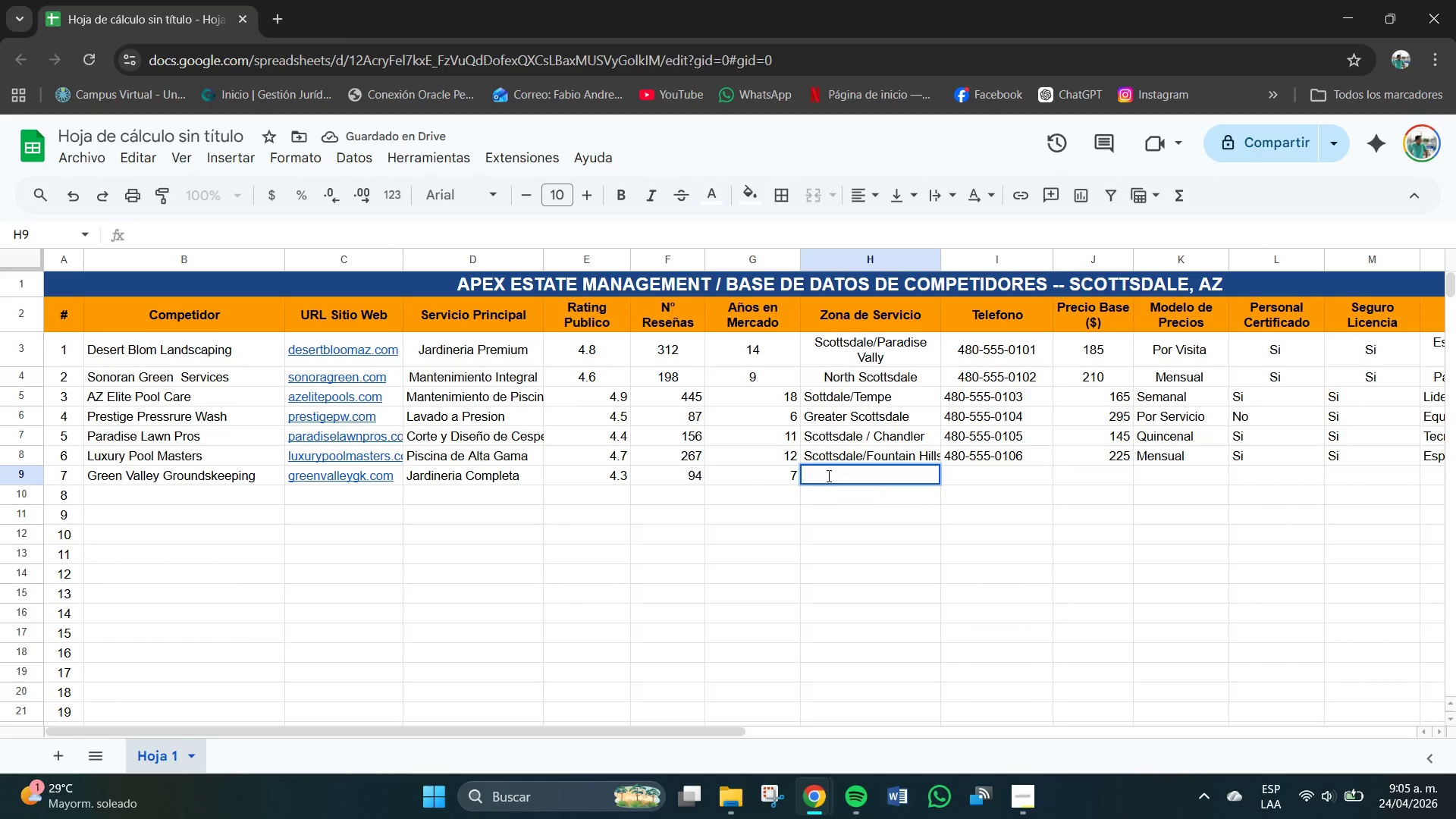 
triple_click([829, 476])
 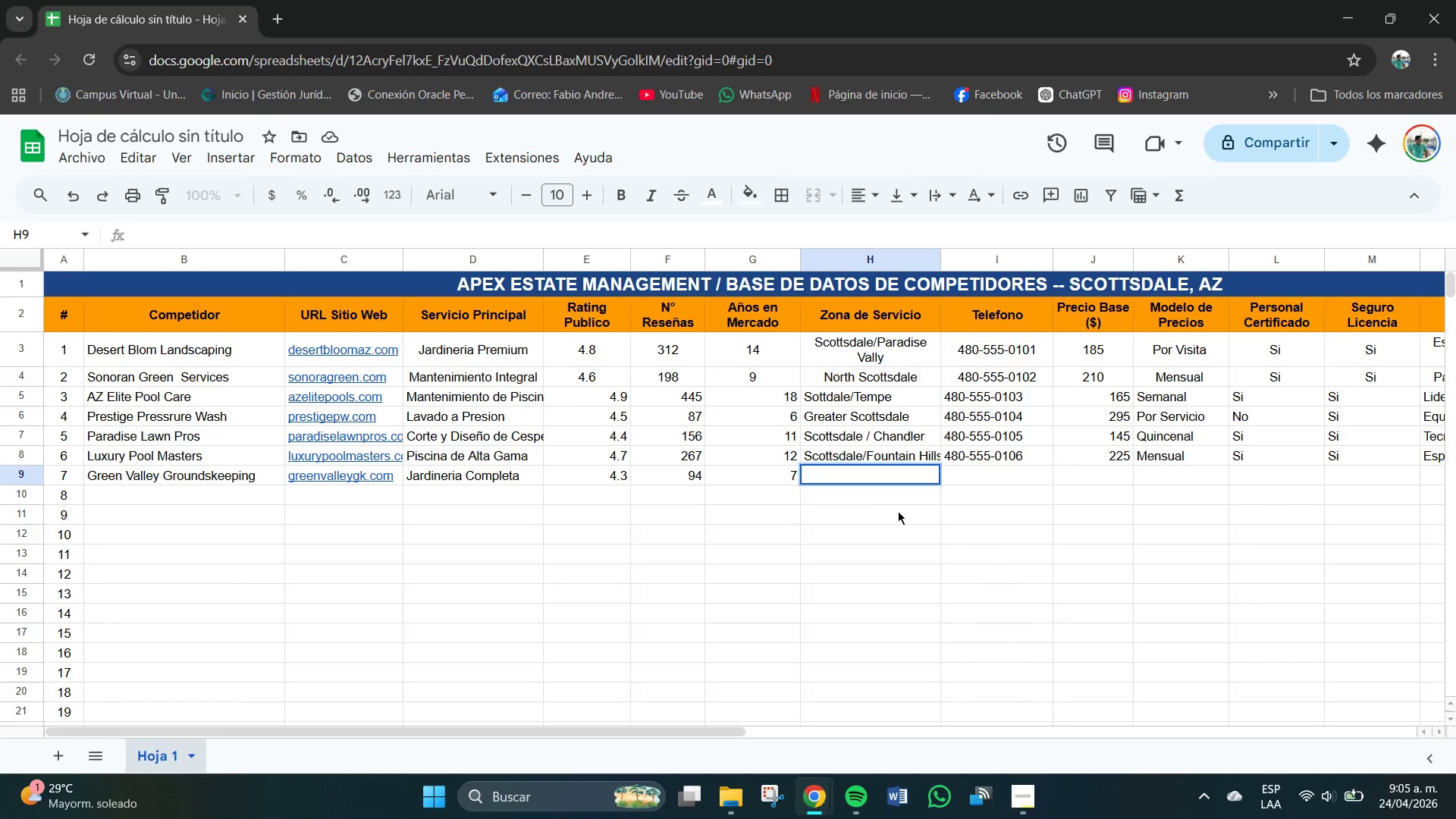 
type(Eas]])
key(Backspace)
key(Backspace)
key(Backspace)
key(Backspace)
type(s)
key(Backspace)
type(ast Scottsdale )
 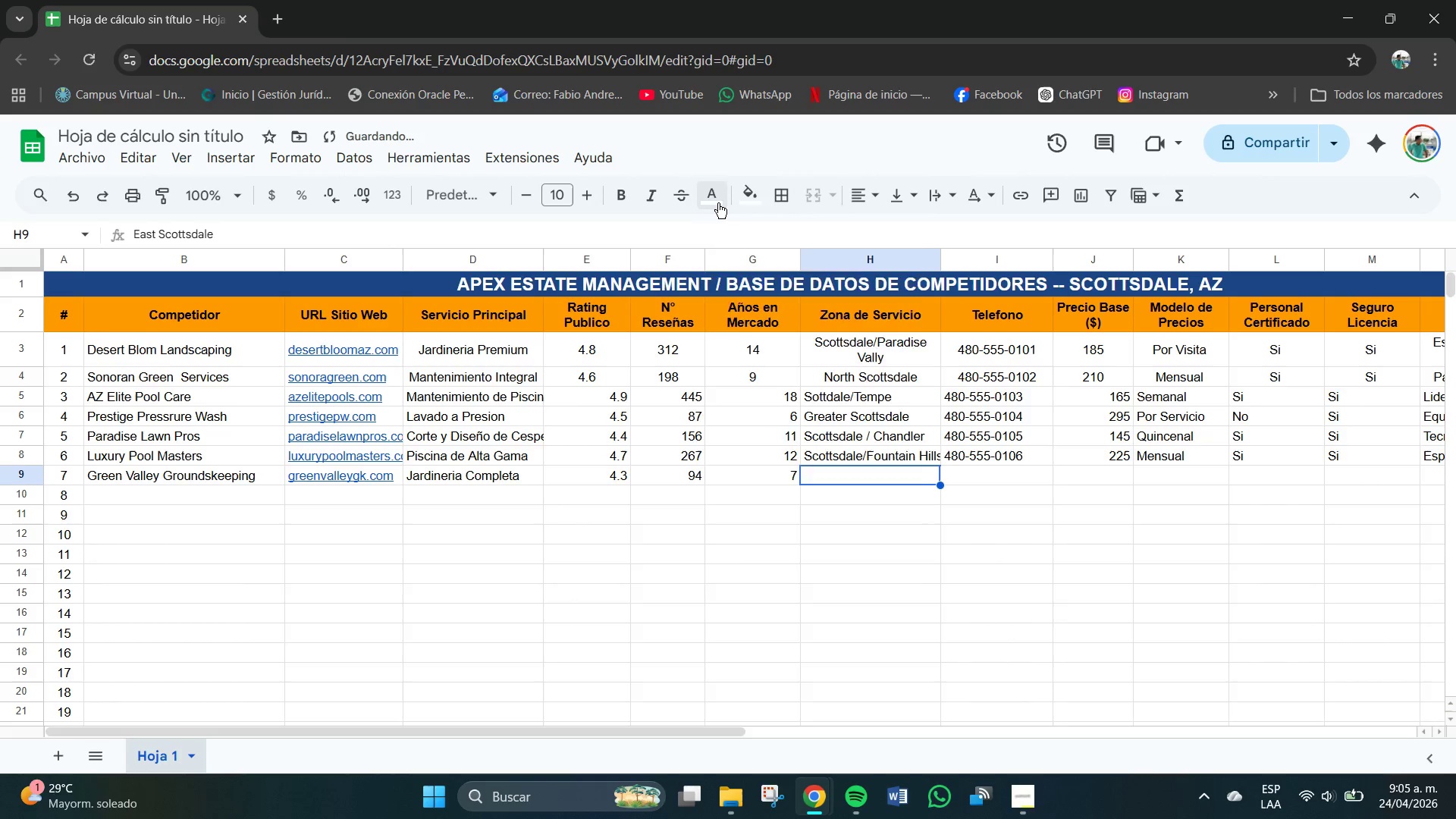 
left_click_drag(start_coordinate=[720, 258], to_coordinate=[730, 263])
 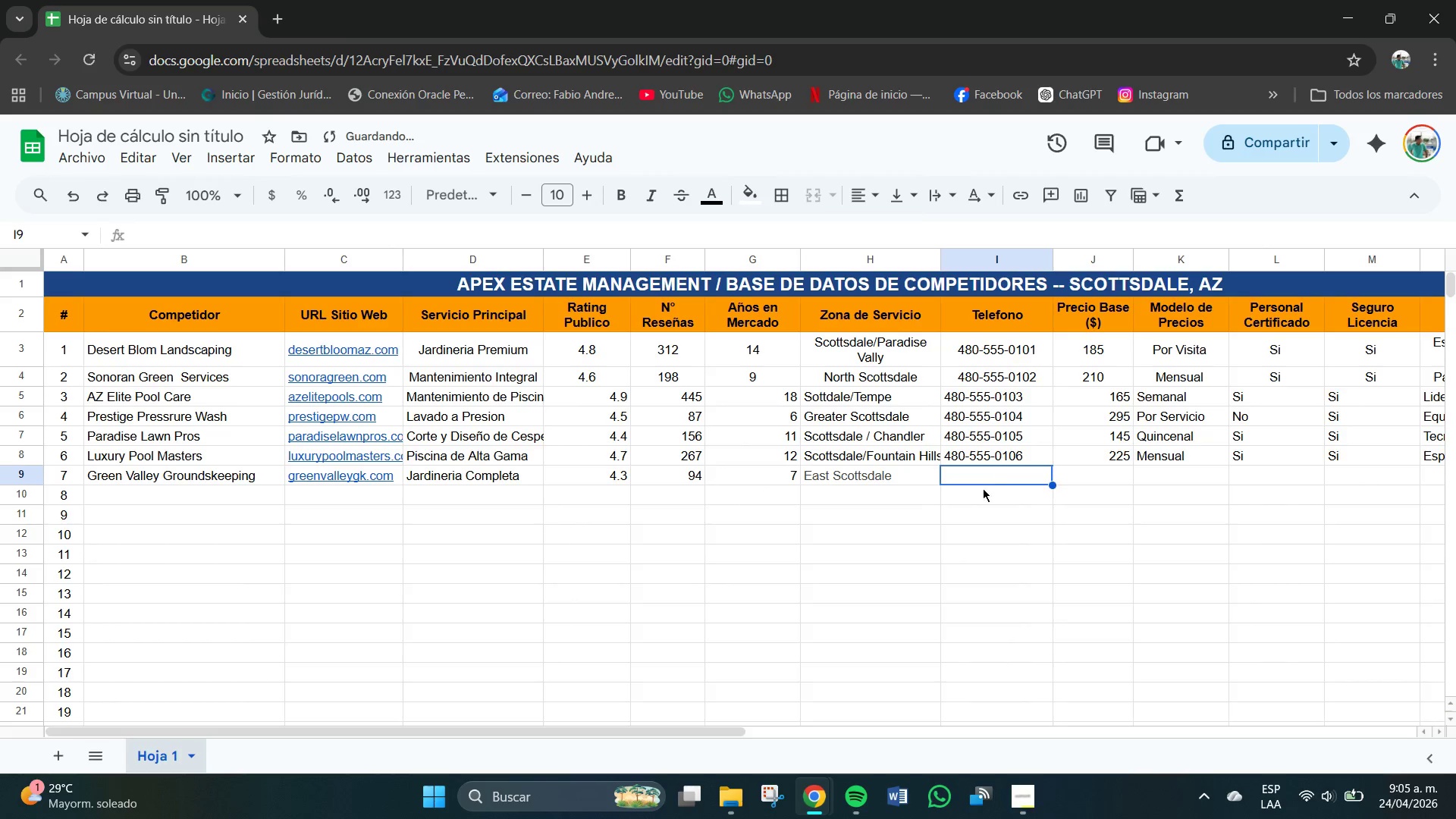 
left_click([860, 483])
 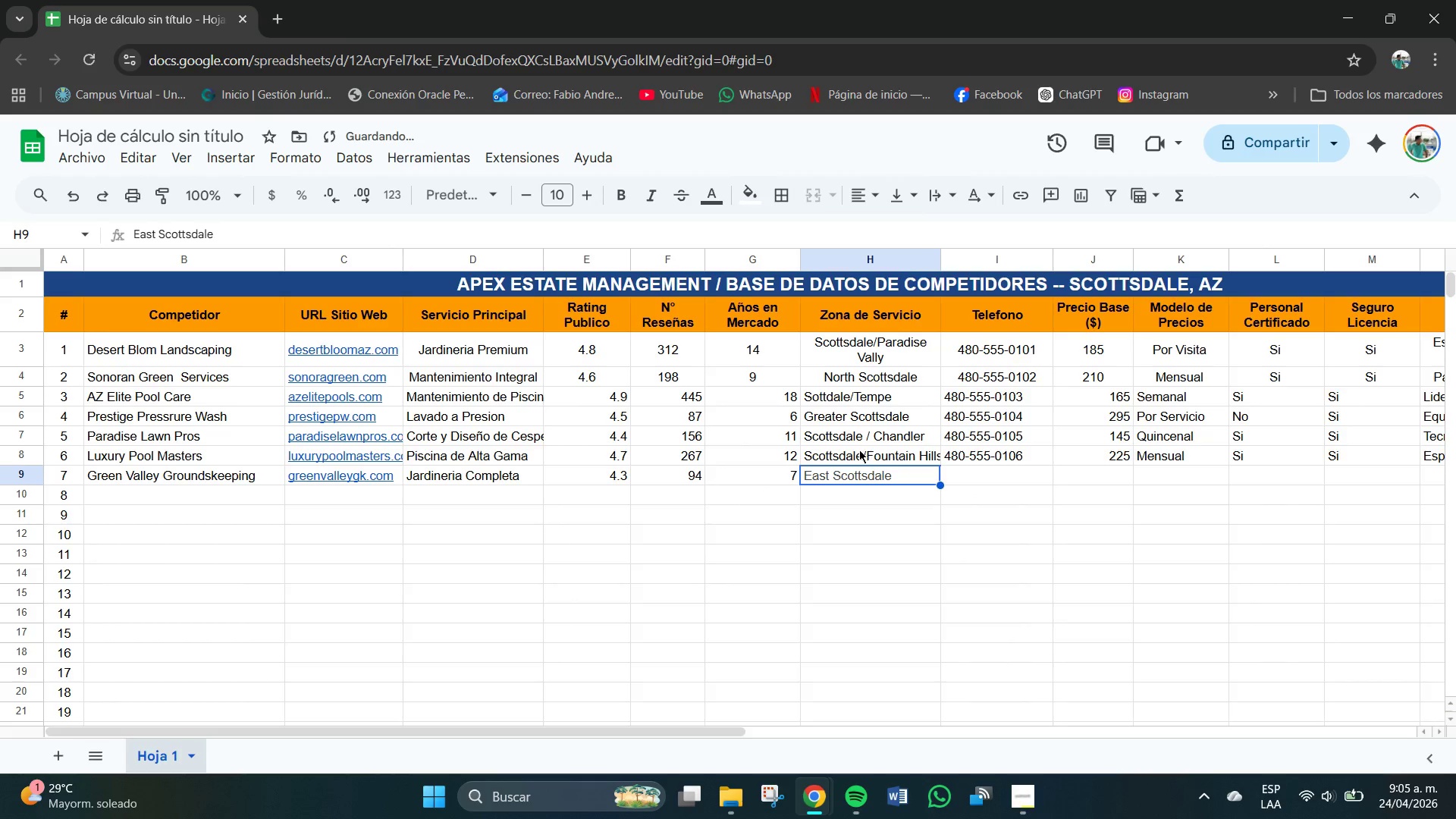 
left_click([858, 451])
 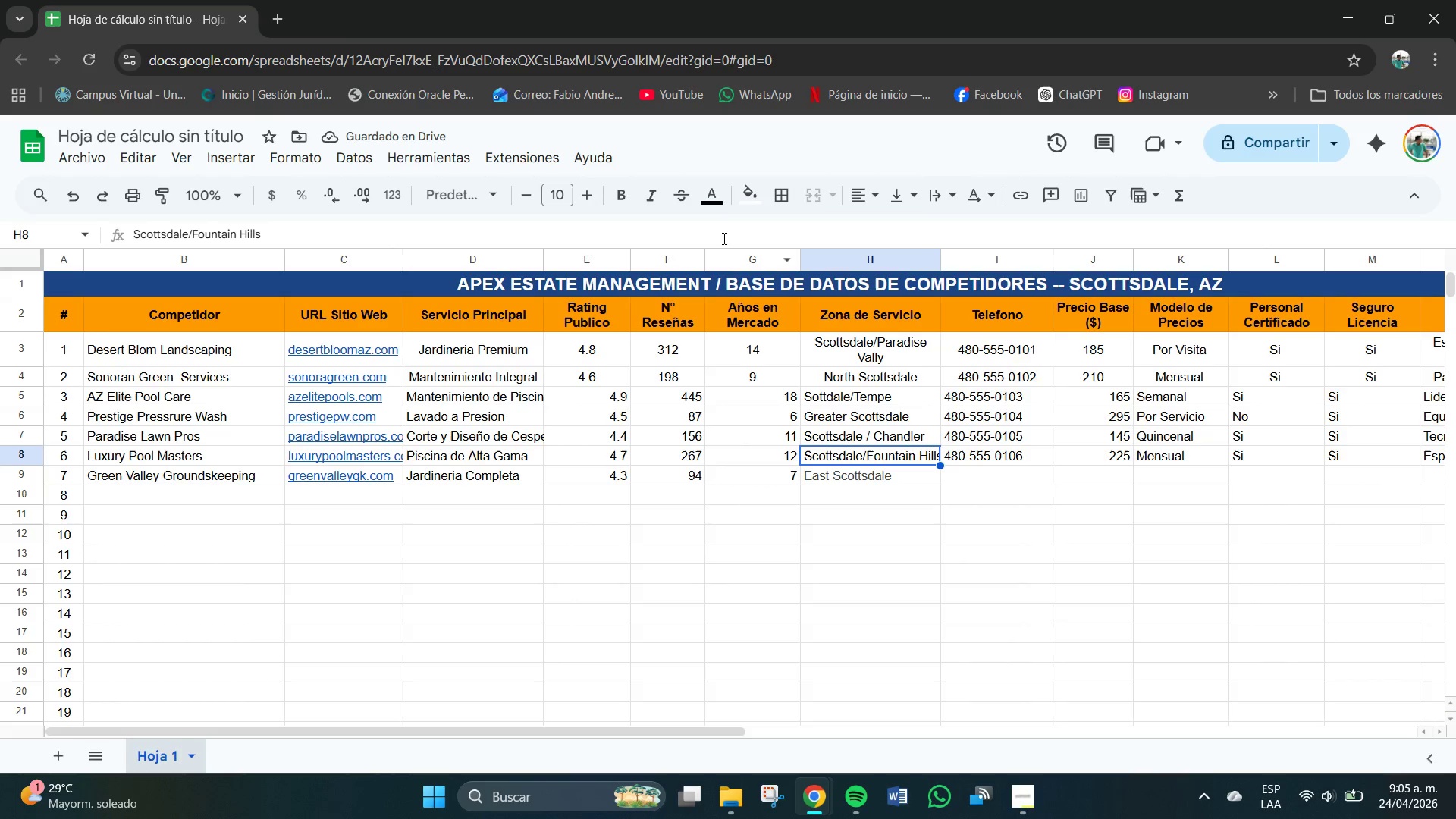 
left_click([712, 191])
 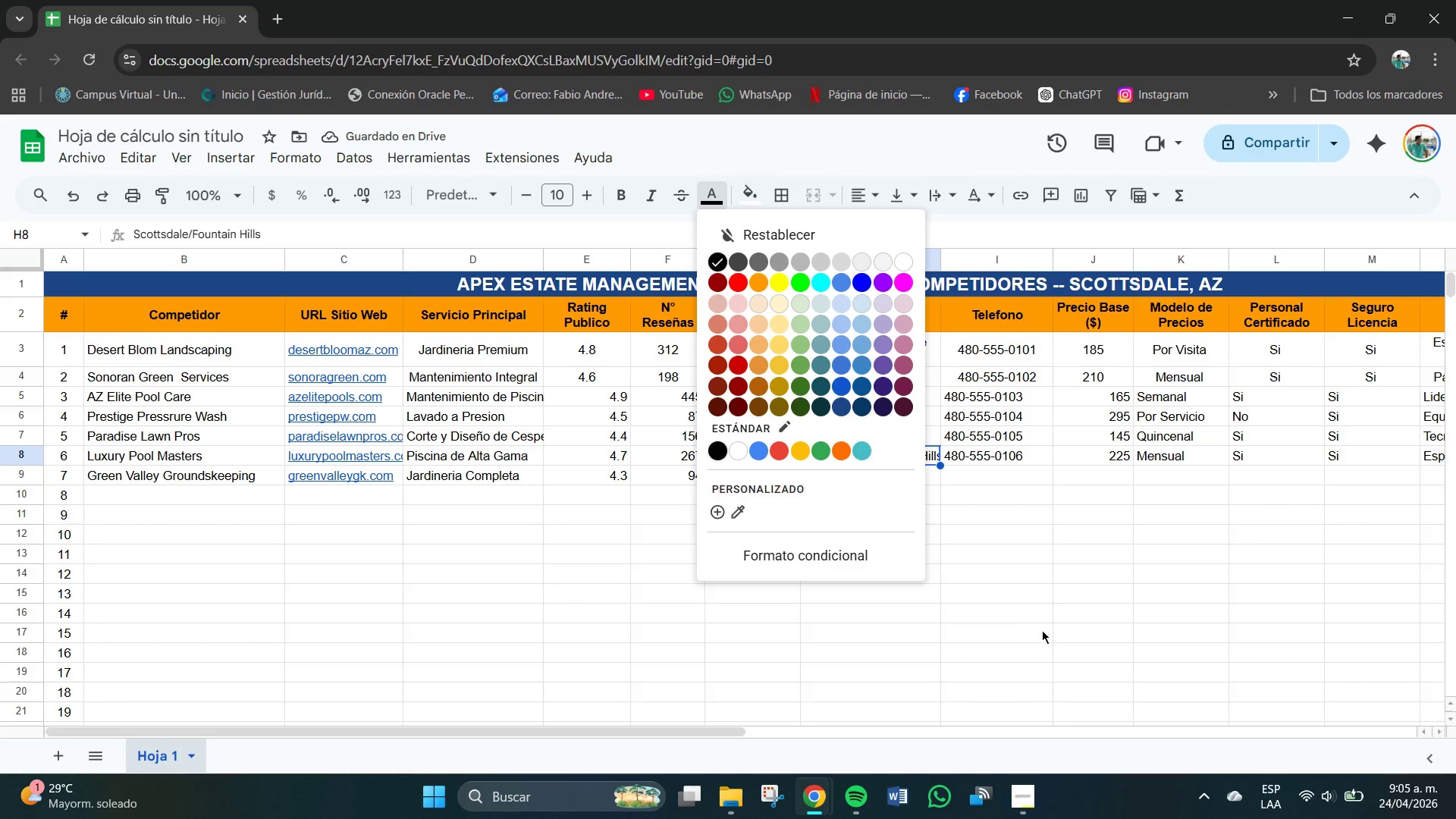 
left_click_drag(start_coordinate=[1050, 629], to_coordinate=[1028, 610])
 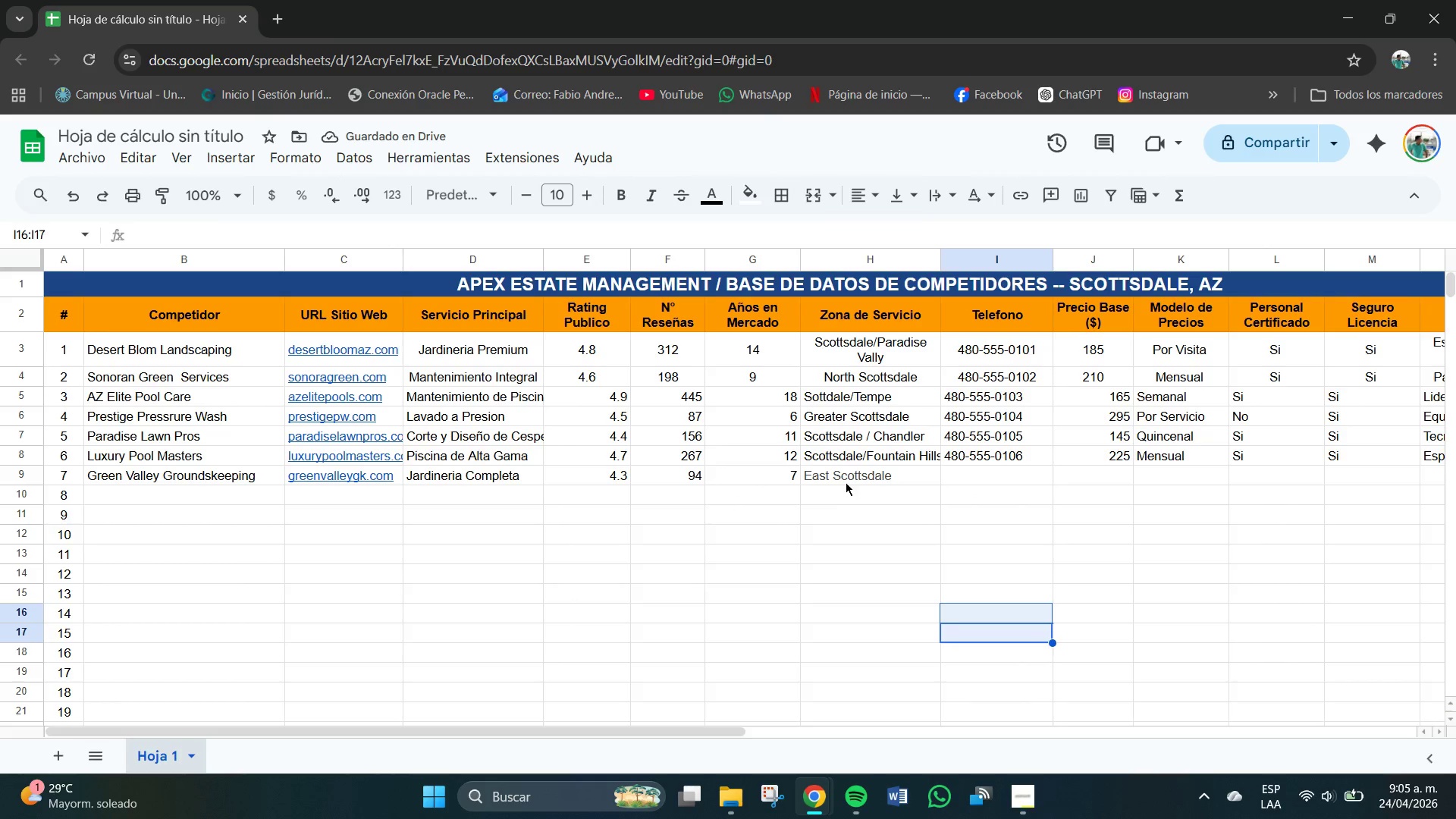 
left_click([0, 20])
 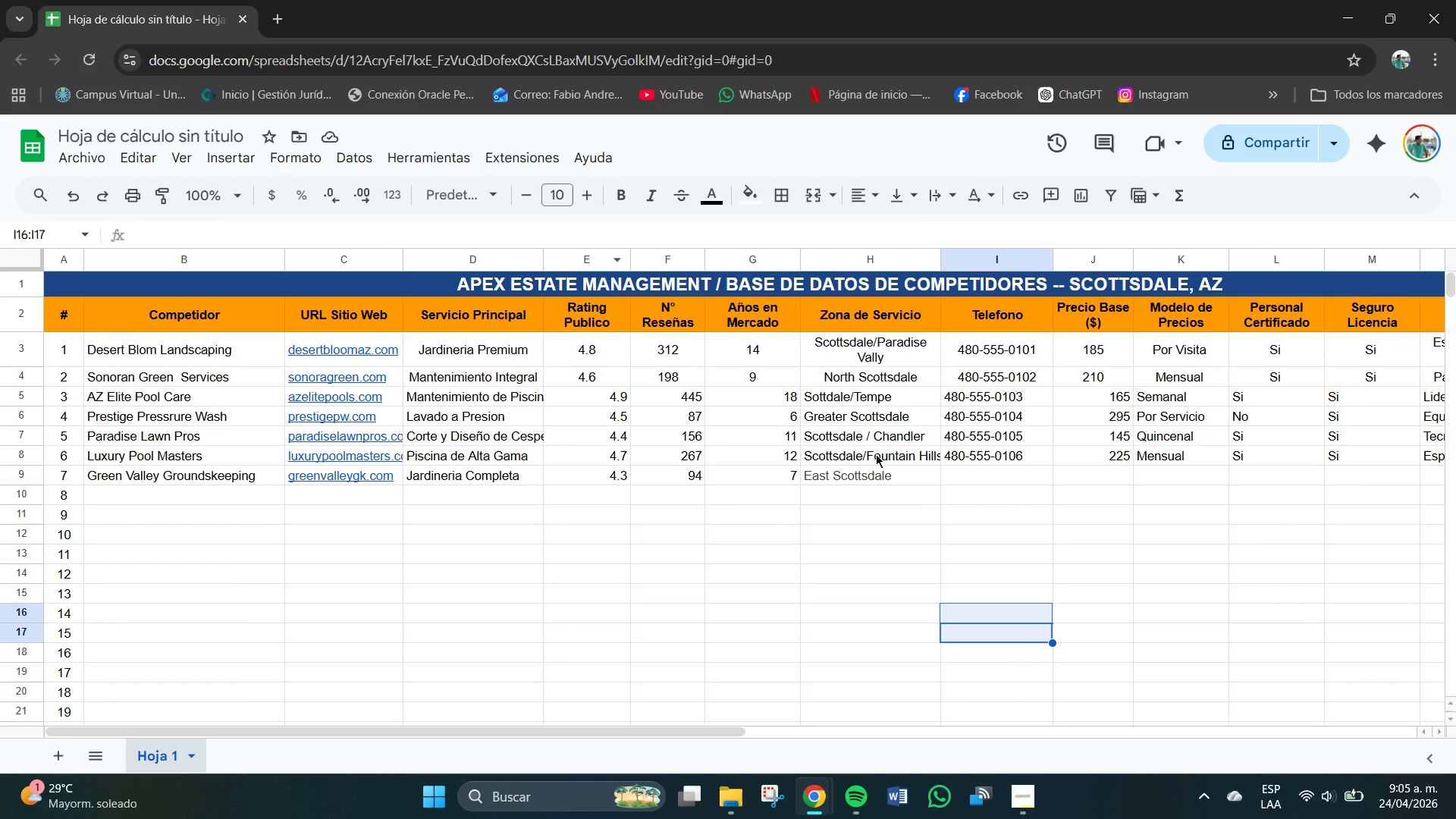 
left_click([855, 471])
 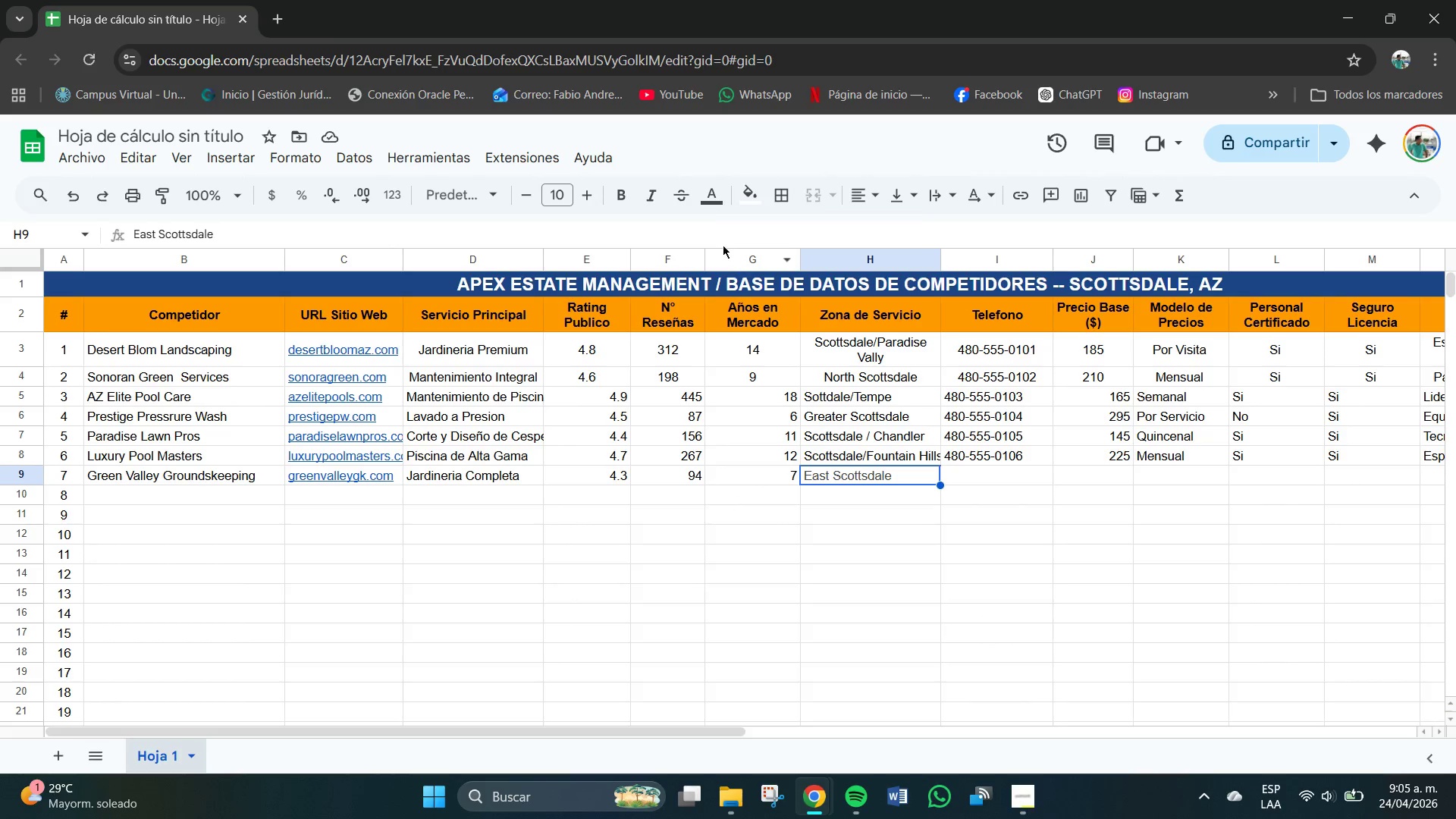 
left_click([708, 199])
 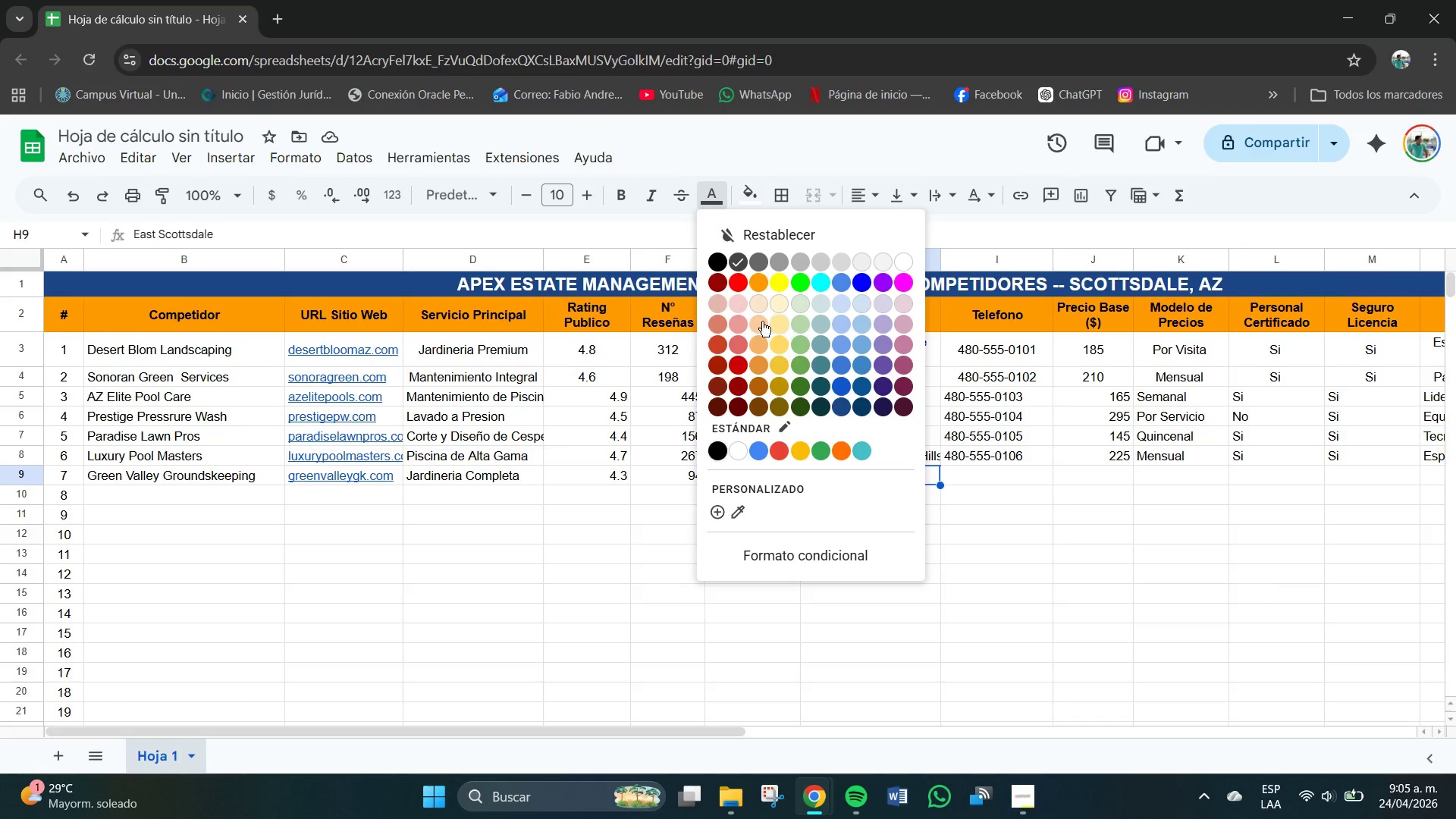 
left_click([714, 259])
 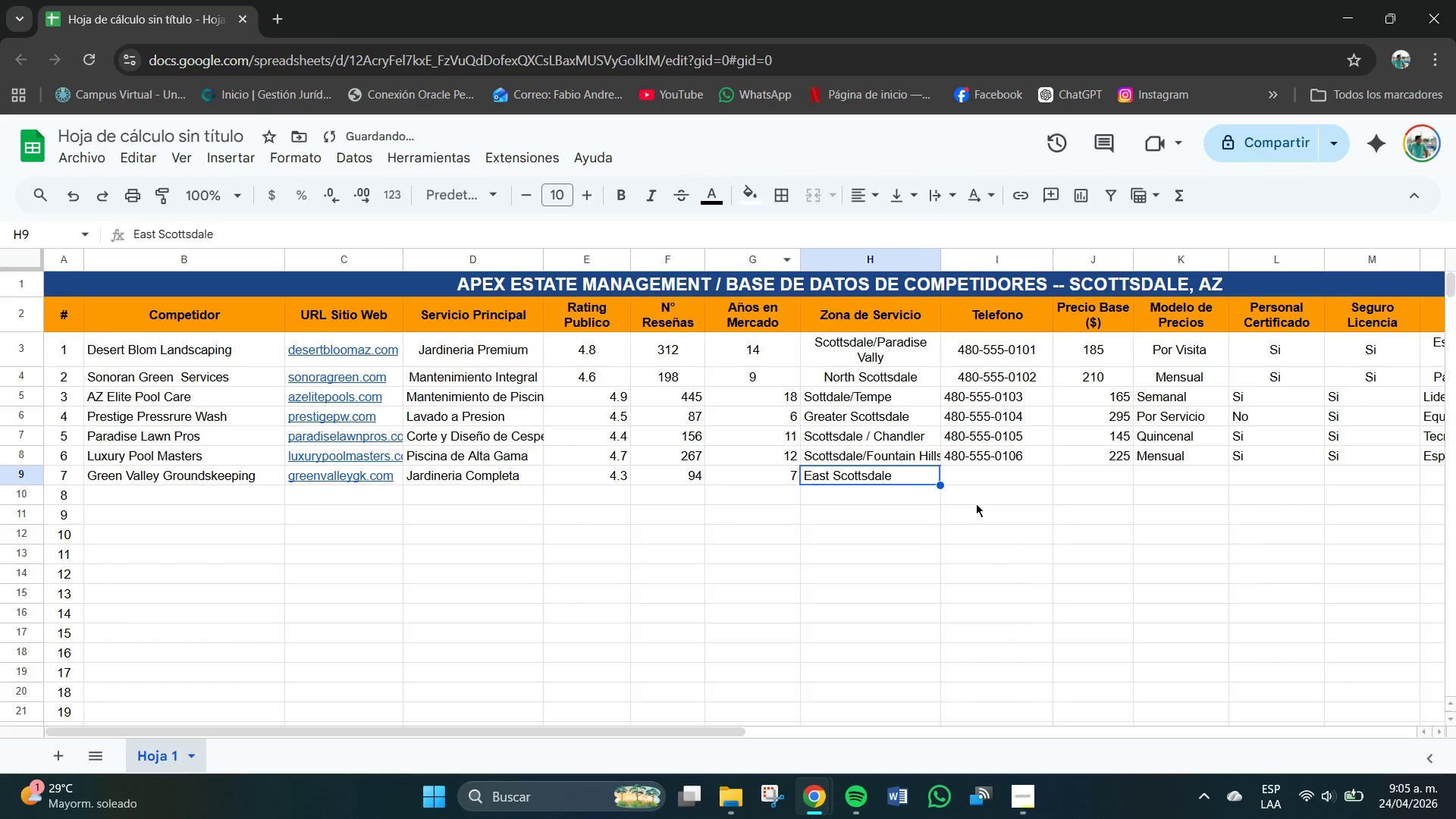 
left_click([981, 483])
 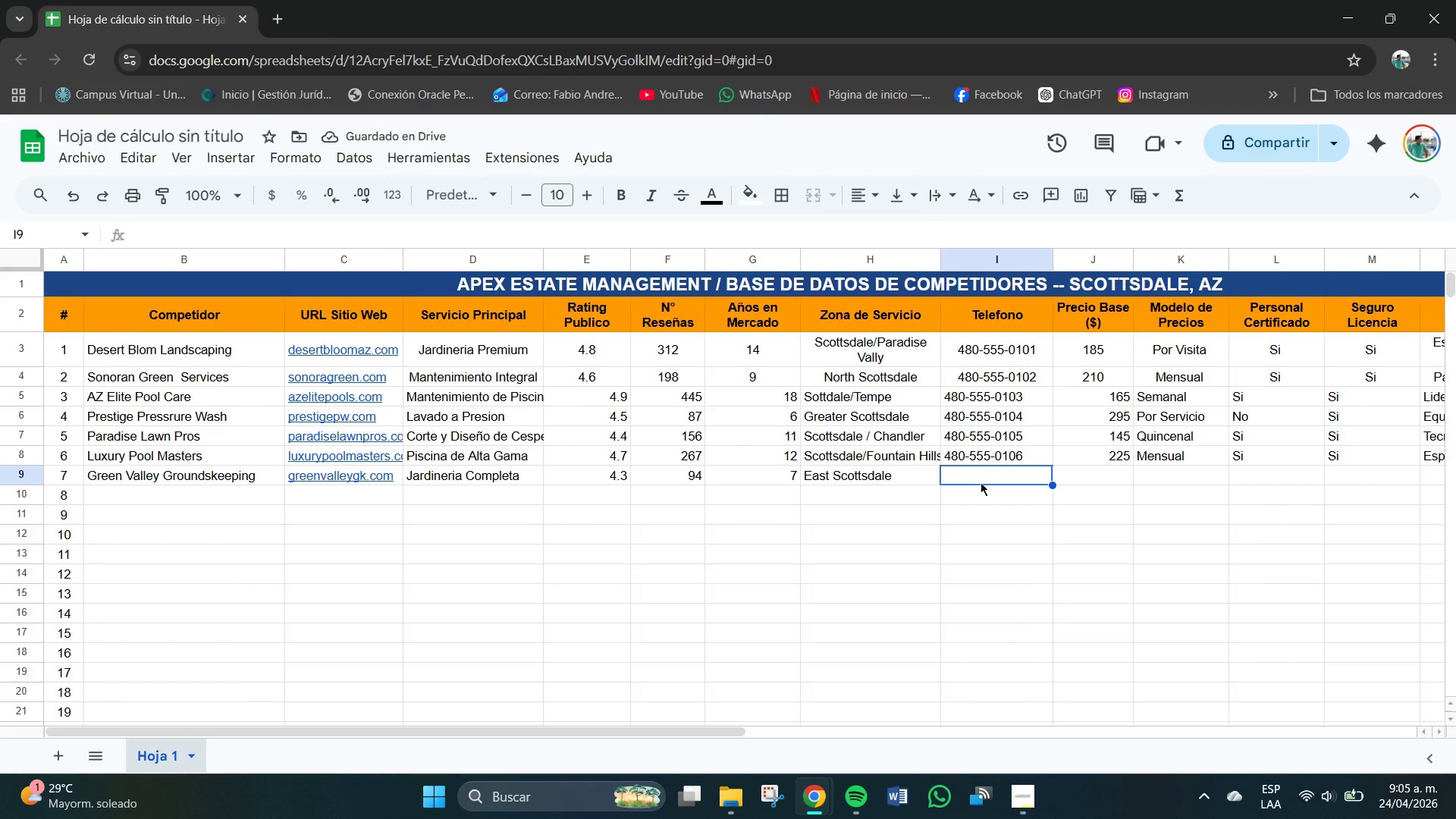 
left_click([981, 482])
 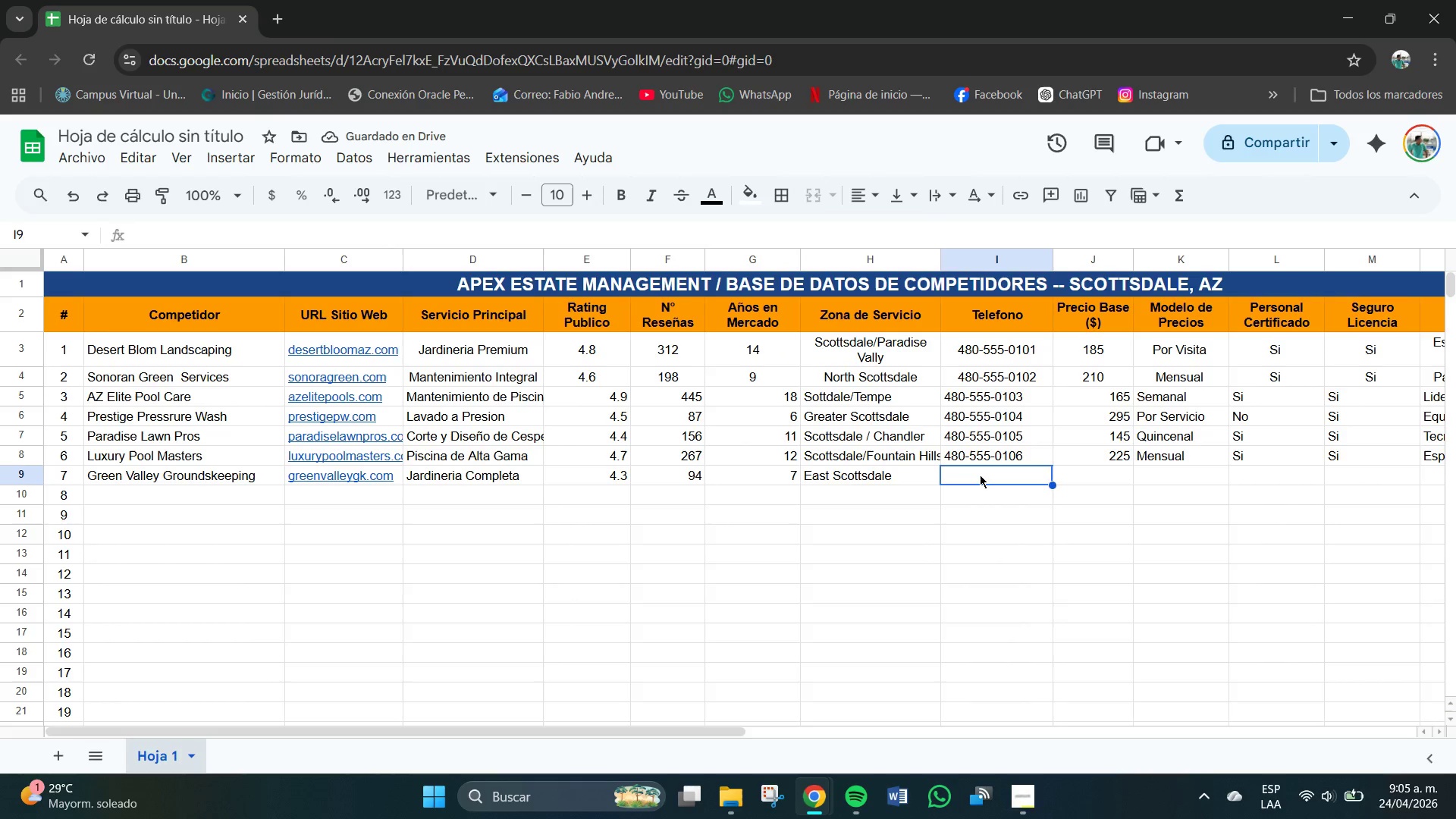 
double_click([980, 475])
 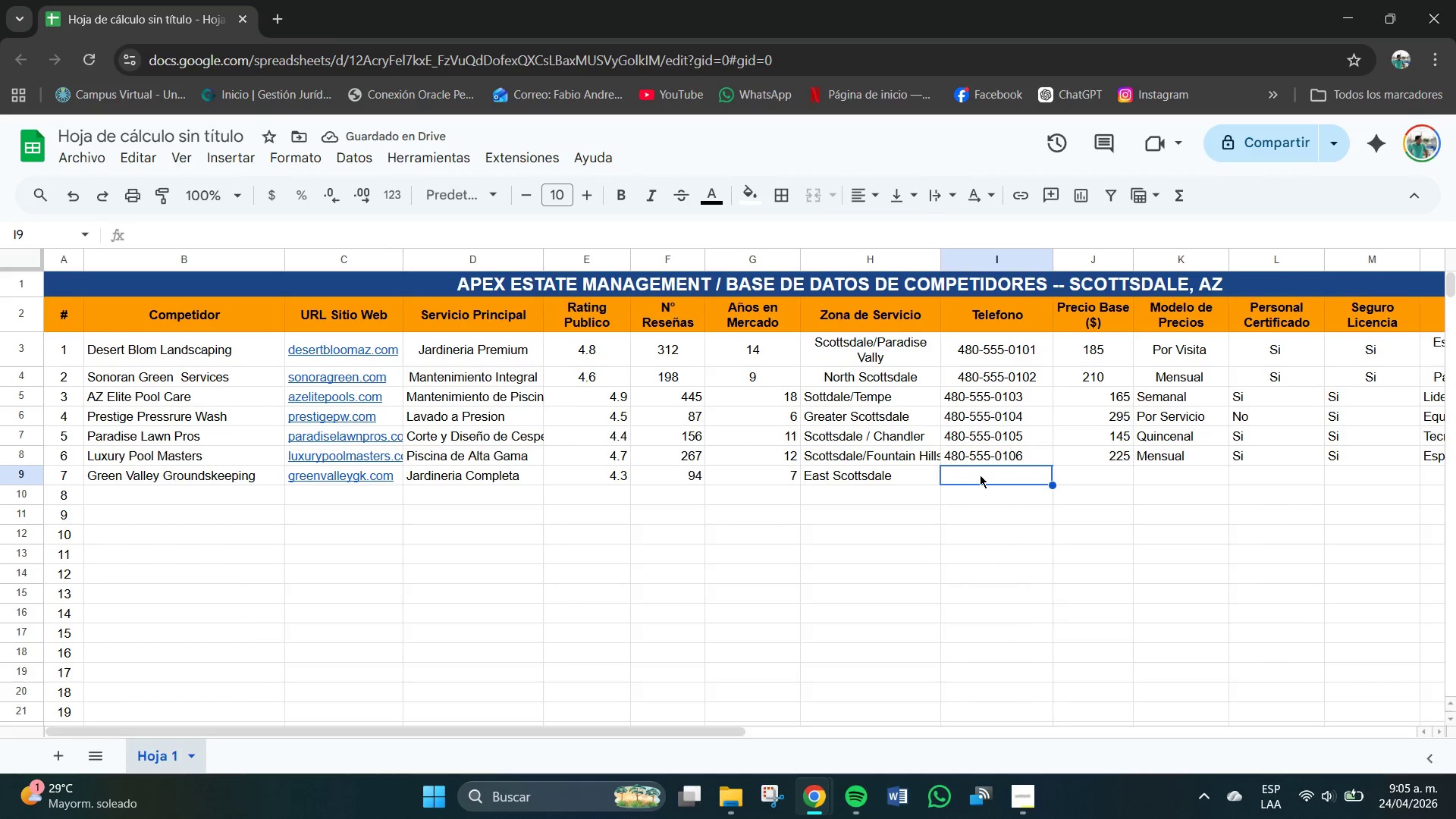 
triple_click([980, 475])
 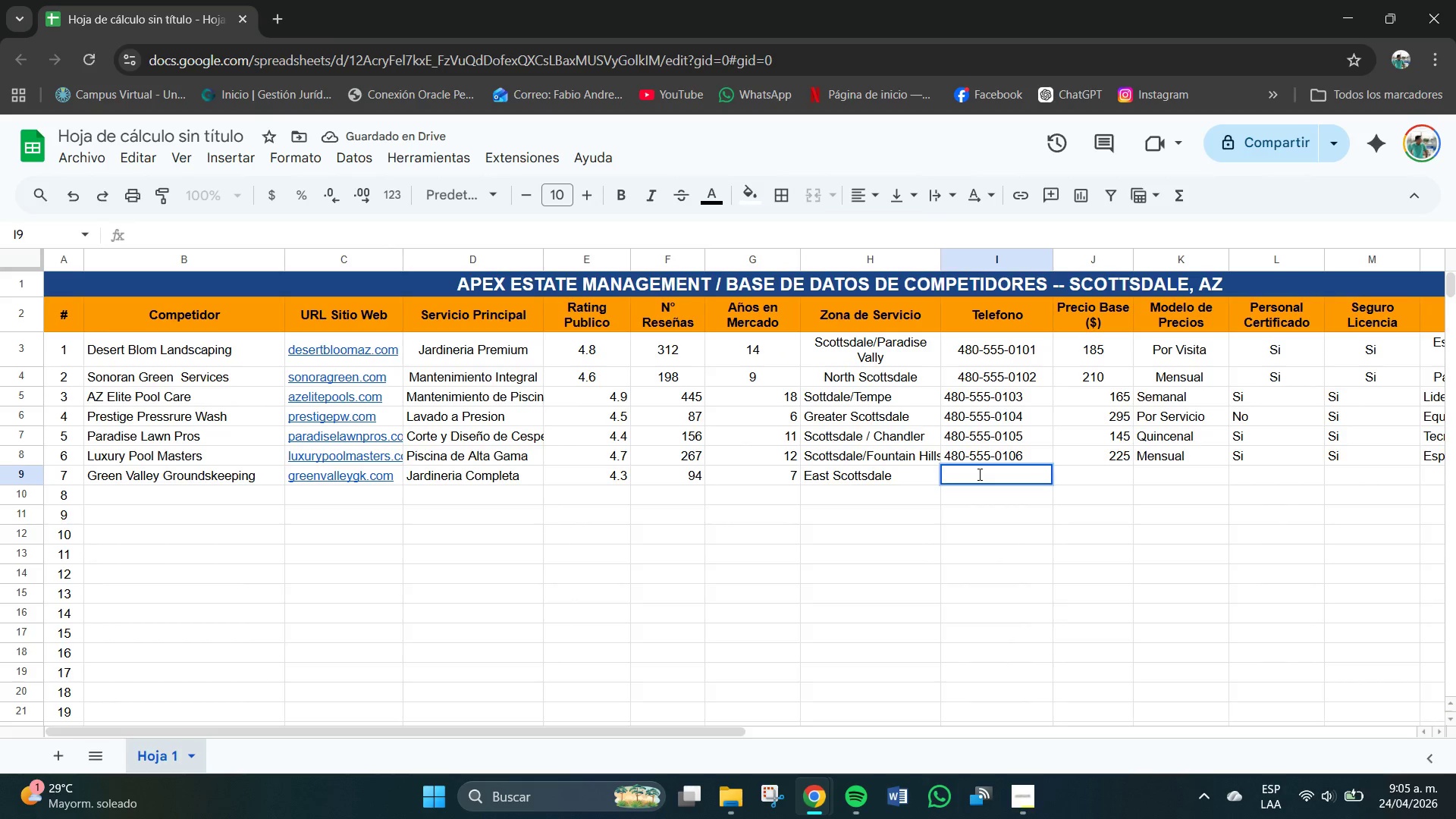 
key(Numpad7)
 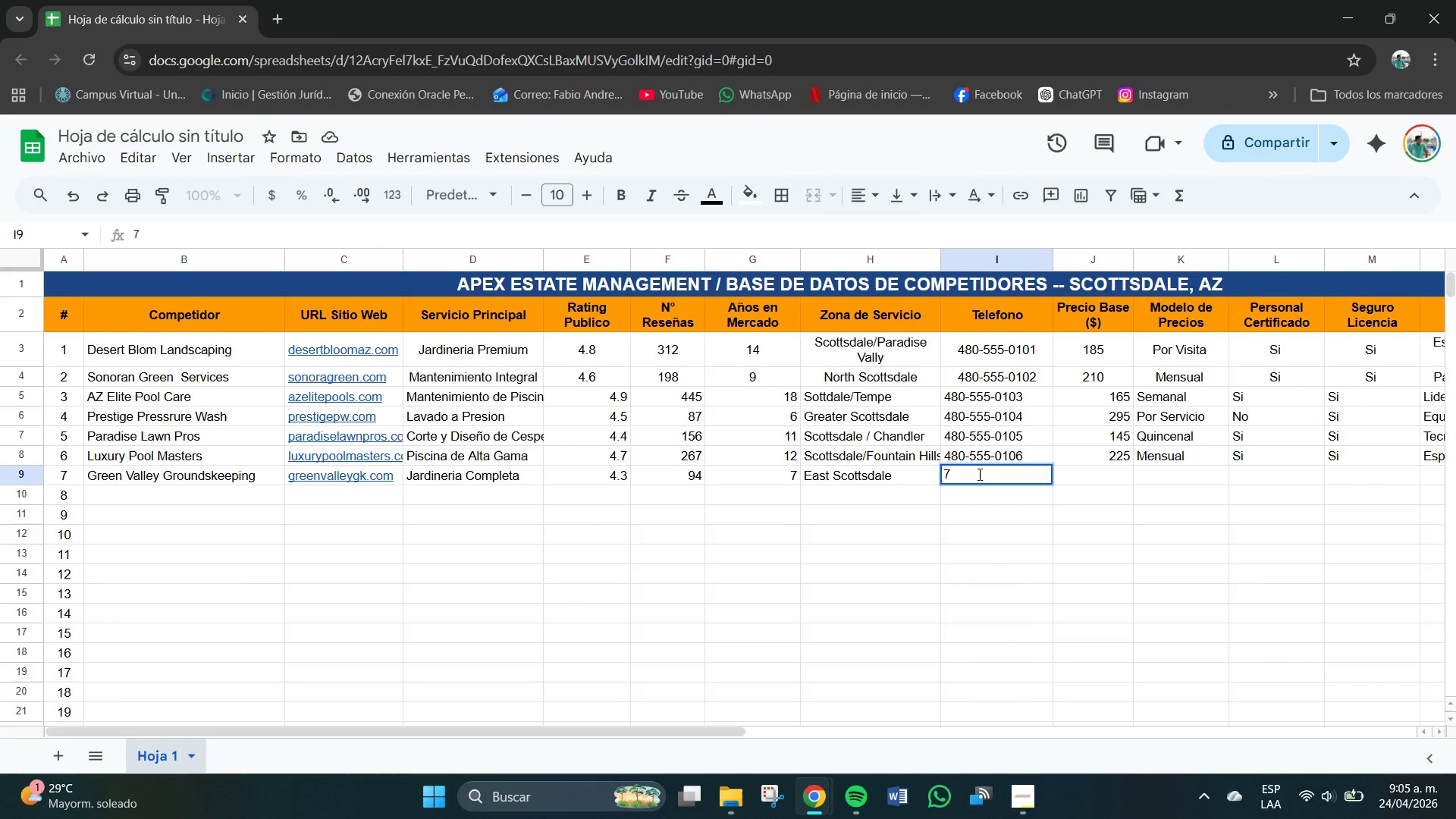 
key(Backspace)
 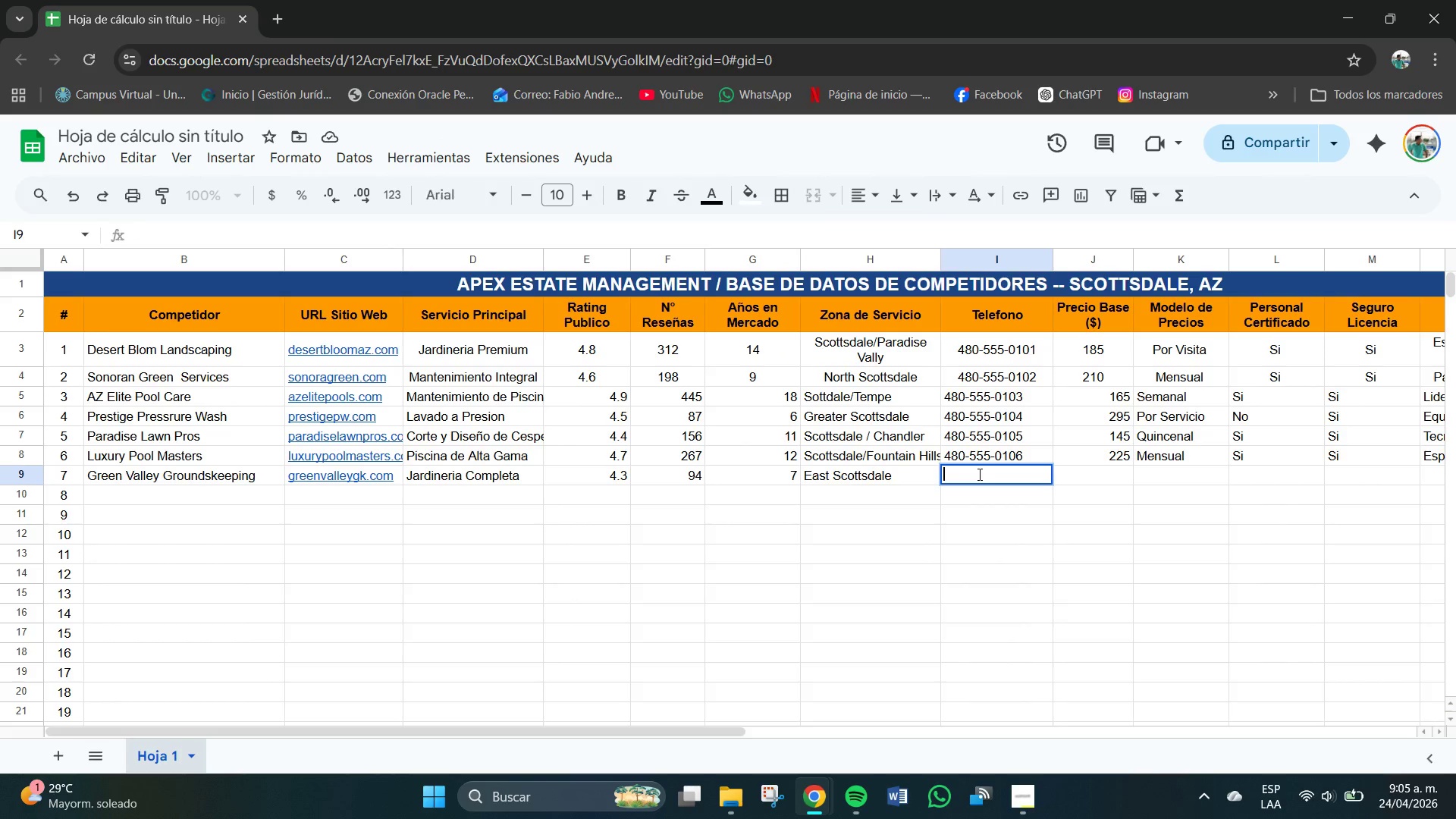 
key(Numpad4)
 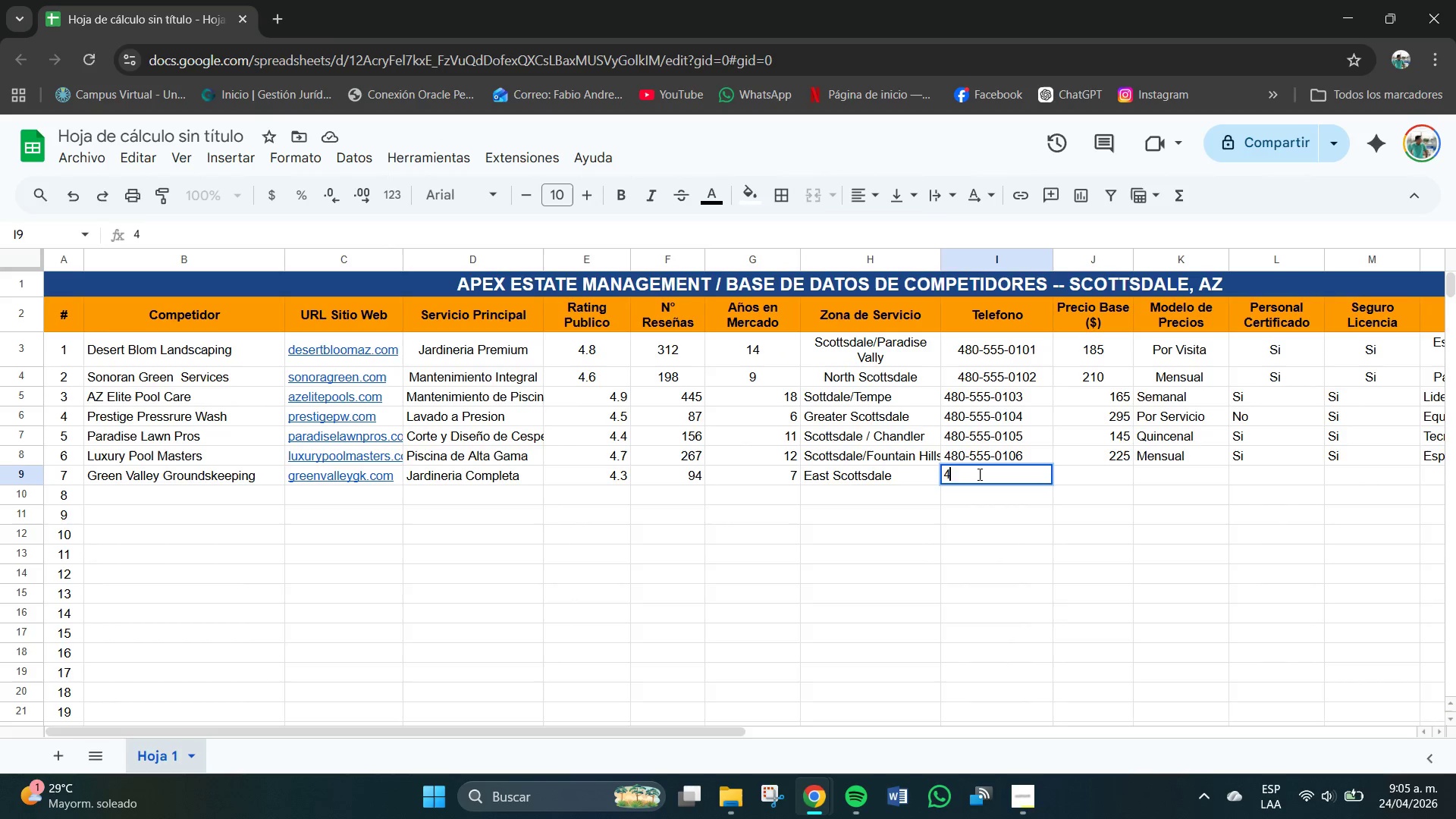 
key(Numpad8)
 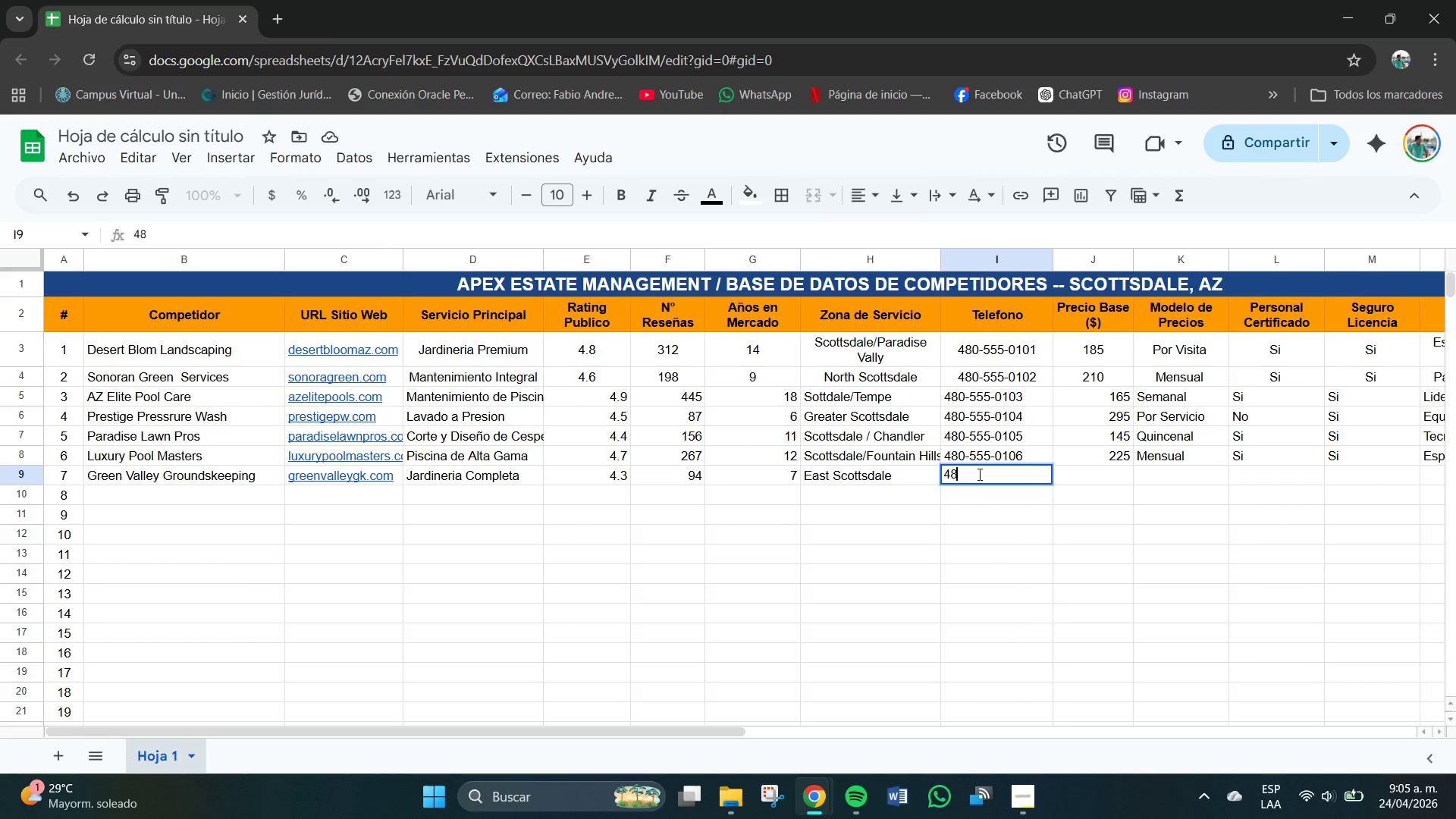 
key(Numpad0)
 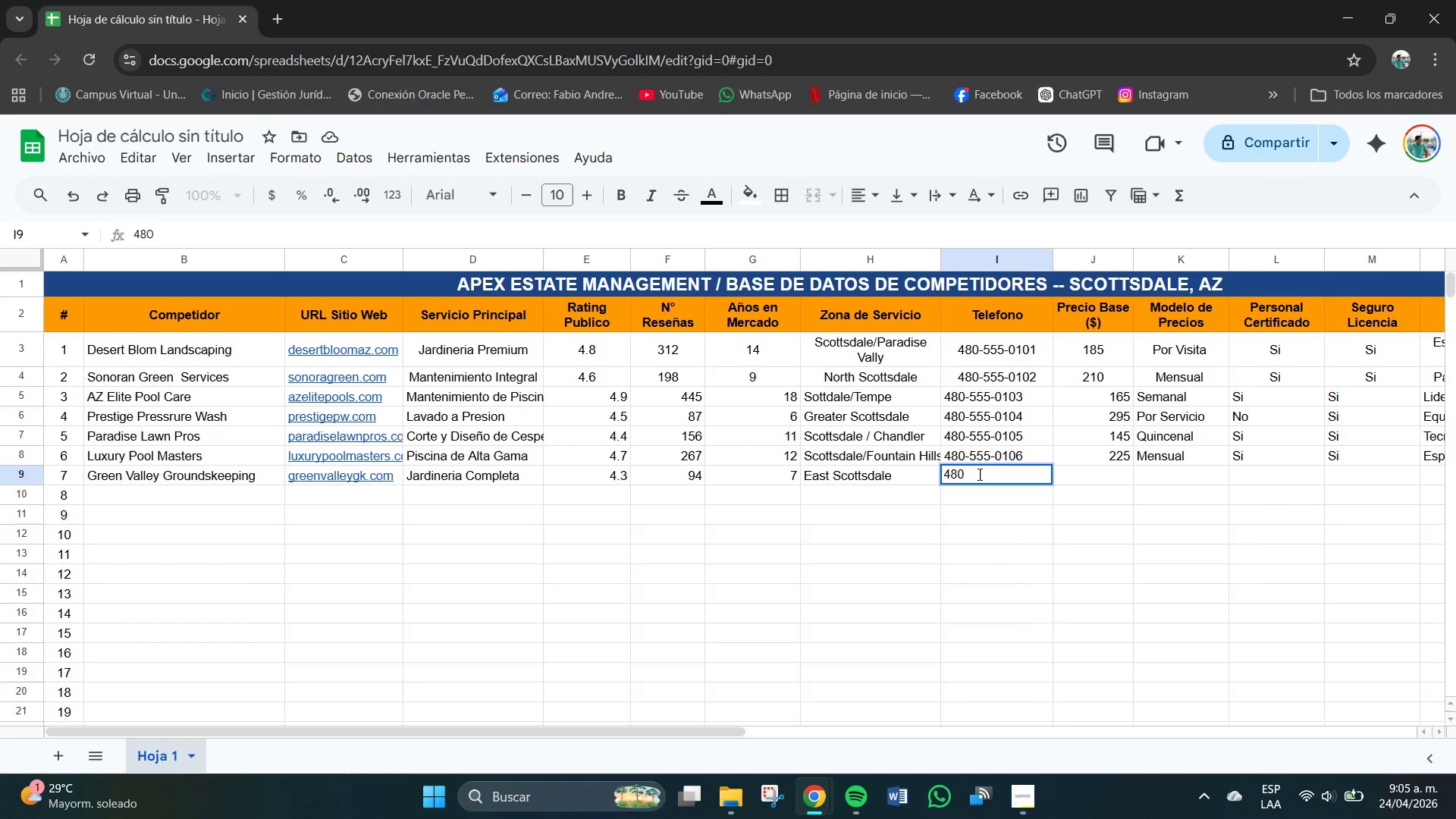 
key(Minus)
 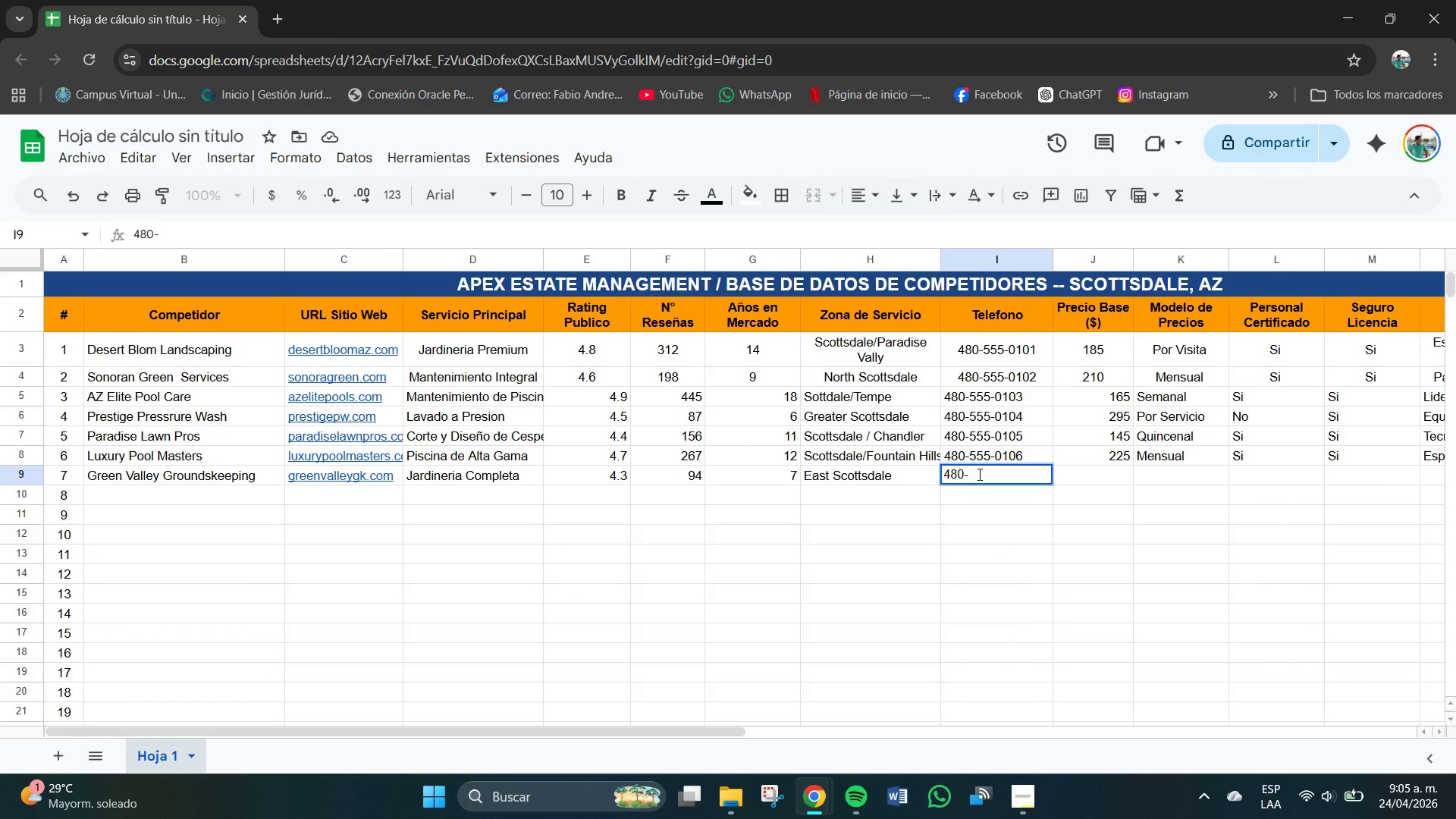 
key(Numpad5)
 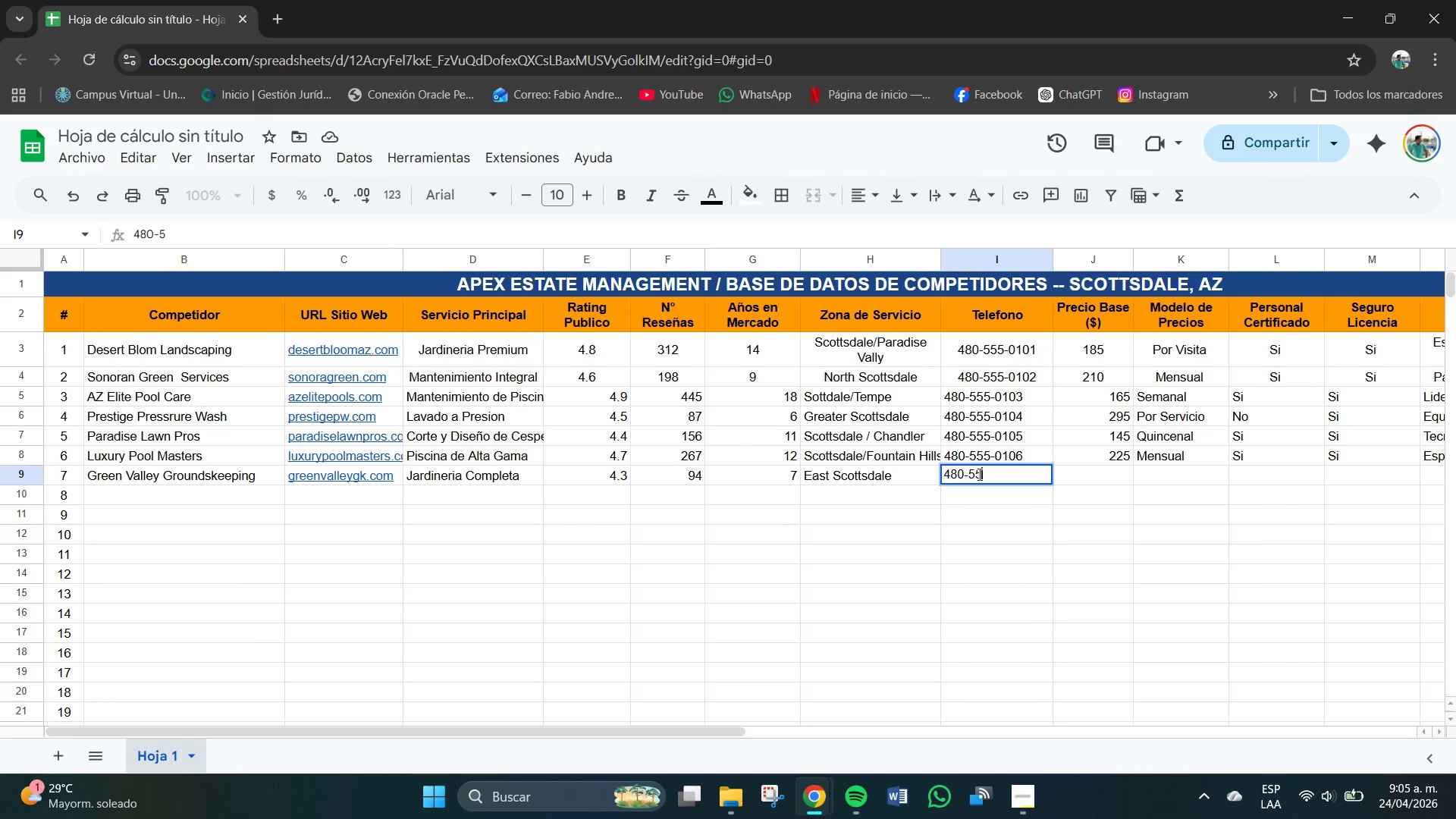 
key(Numpad5)
 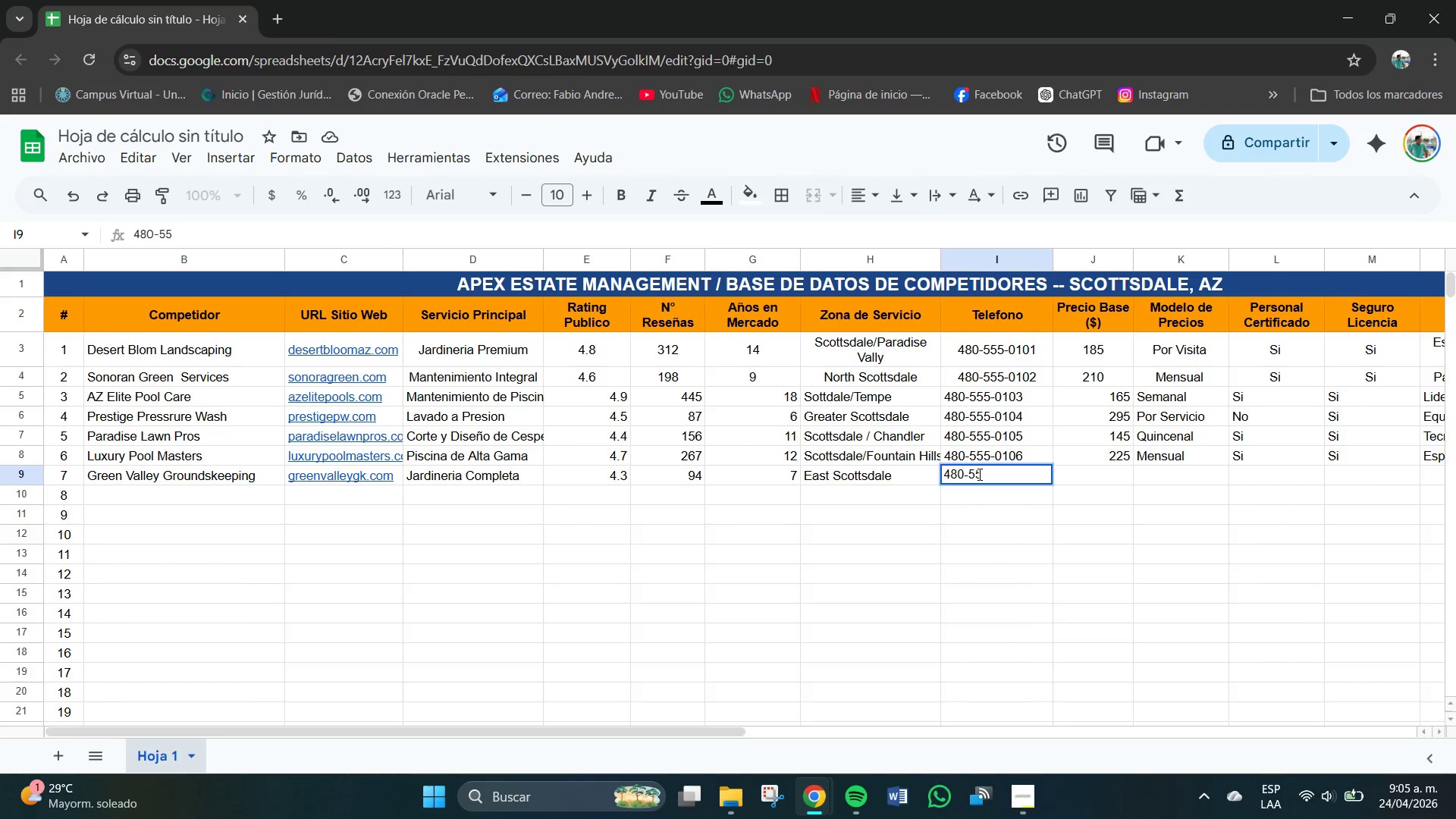 
key(Numpad5)
 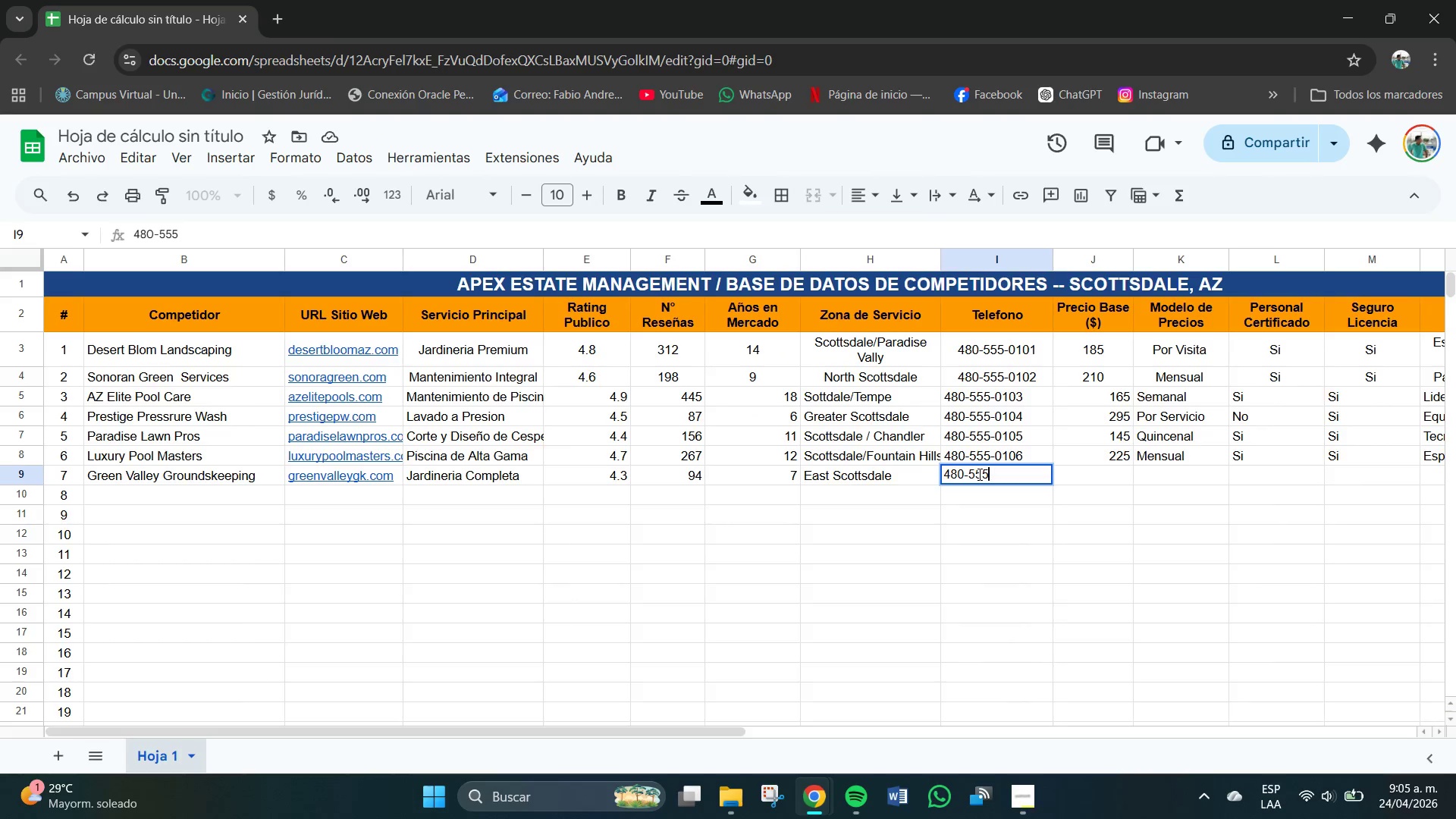 
key(Minus)
 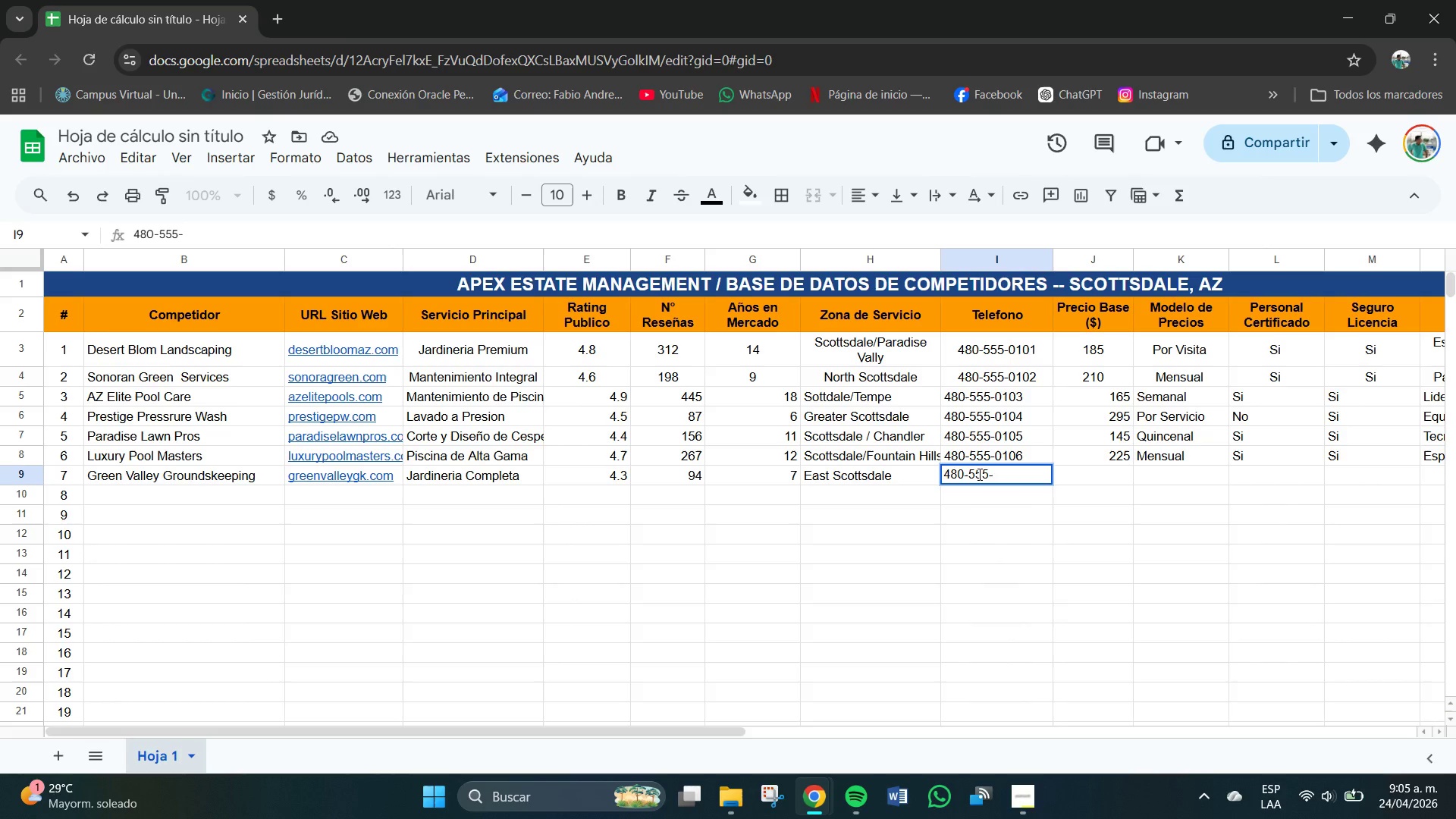 
key(Numpad0)
 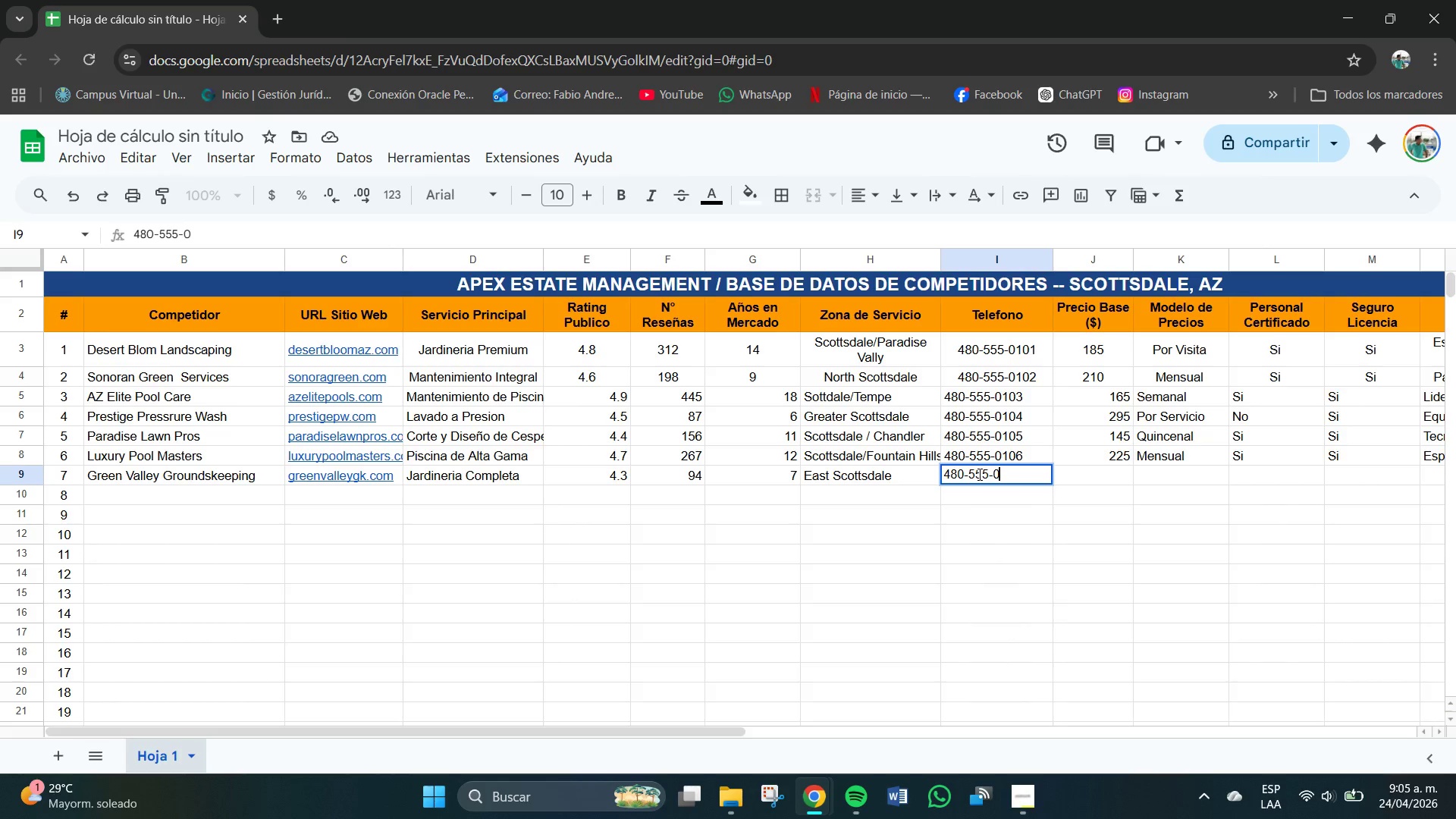 
key(Numpad1)
 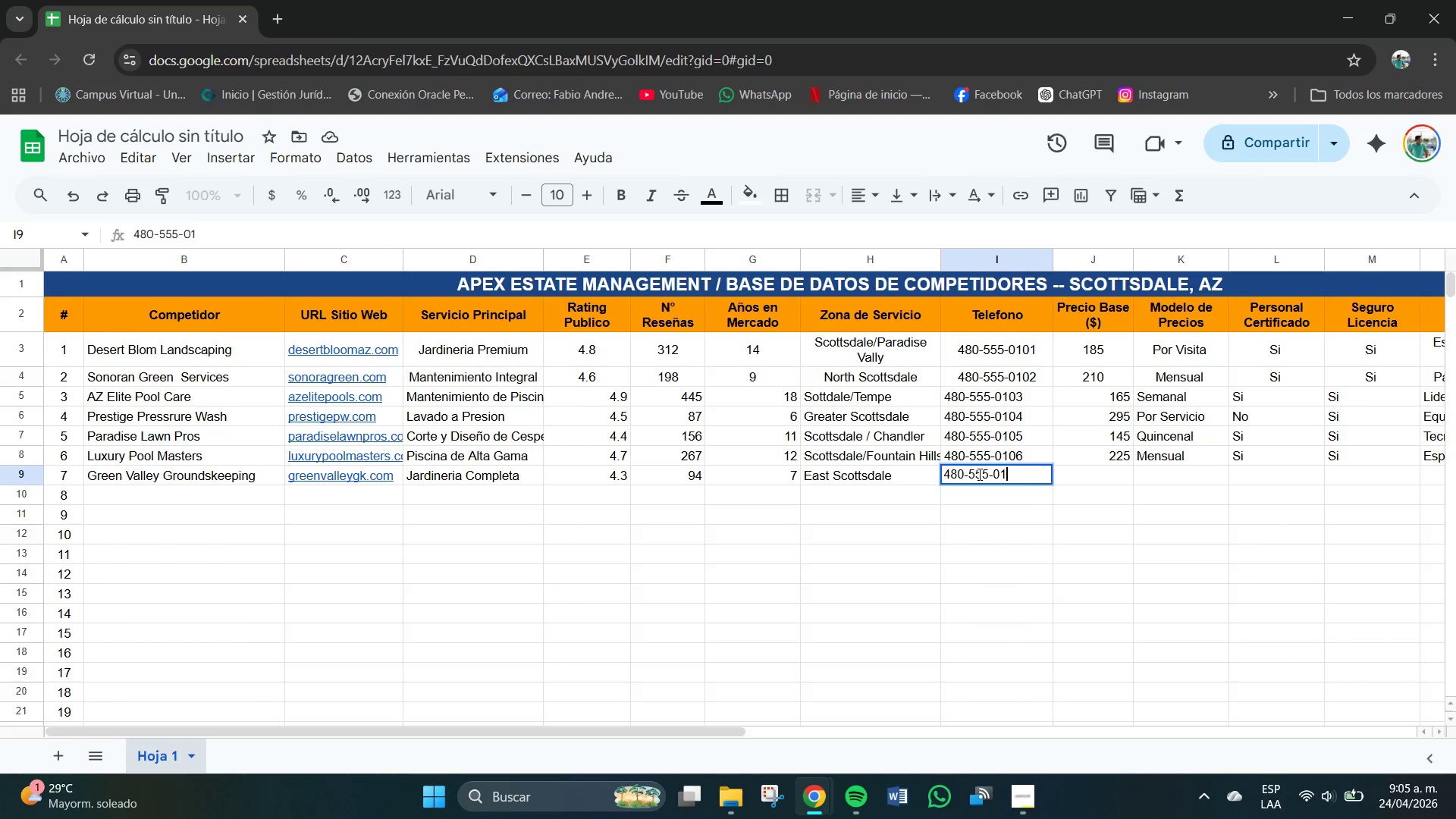 
key(Numpad0)
 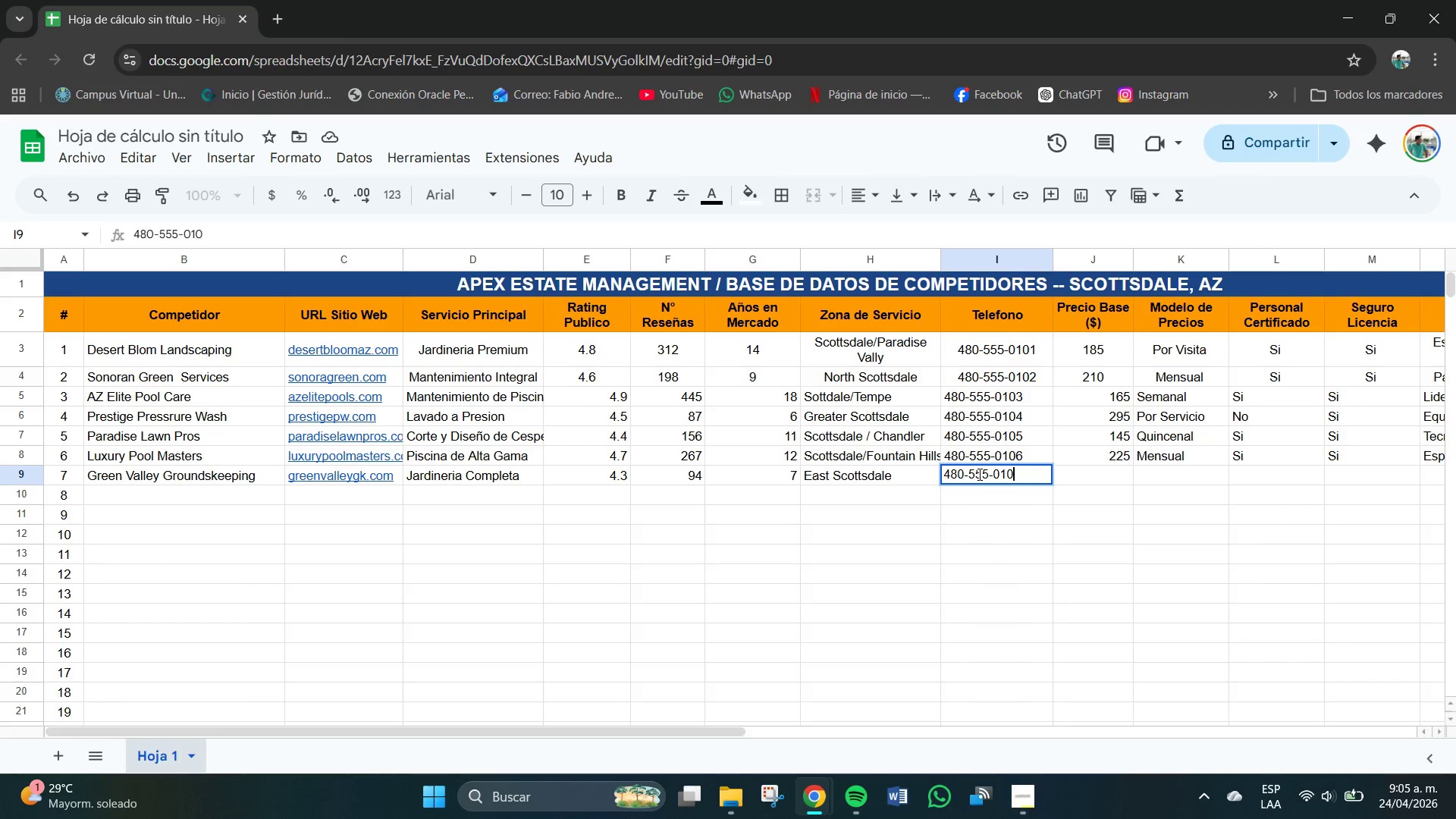 
key(Numpad7)
 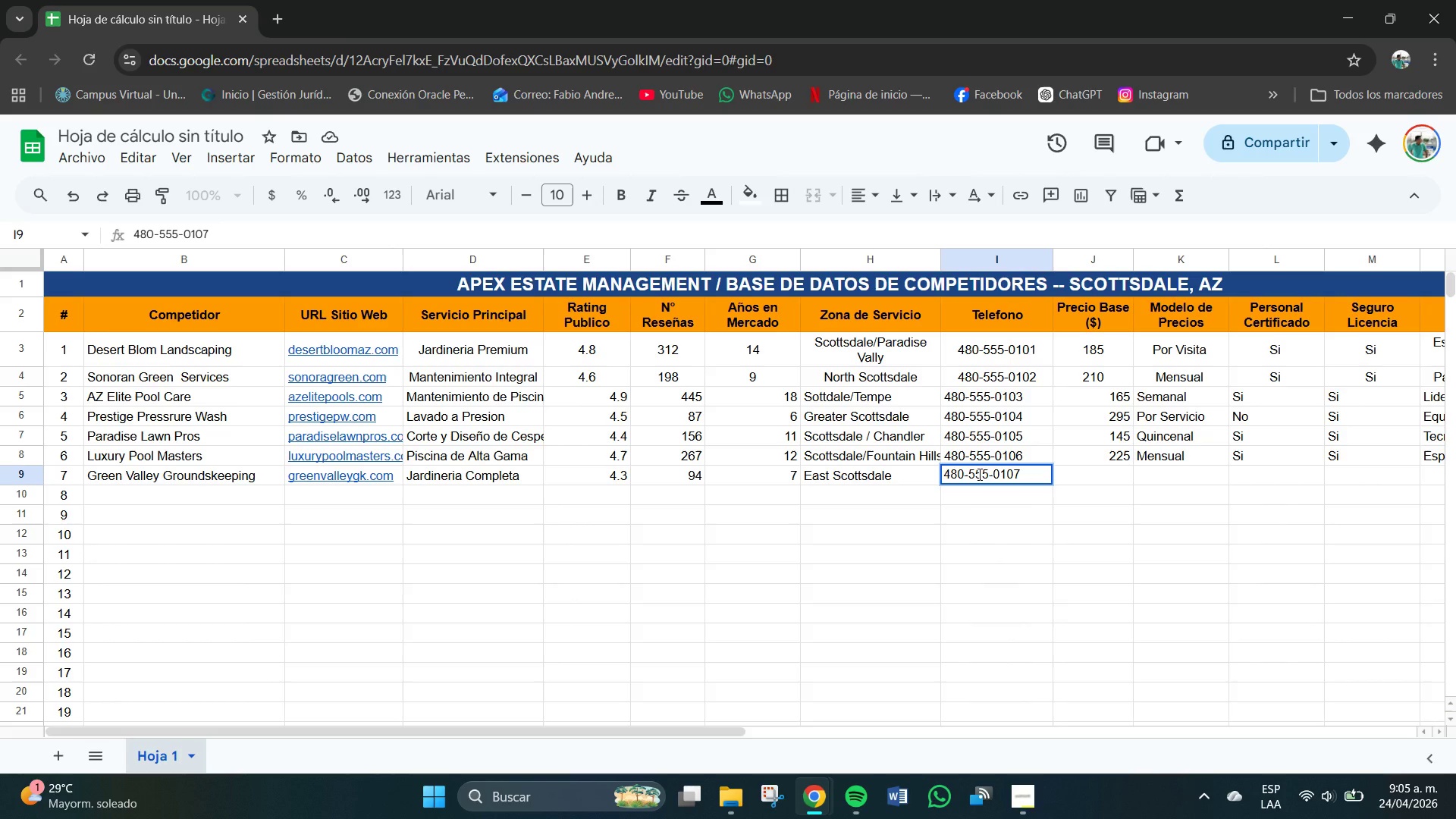 
key(Tab)
 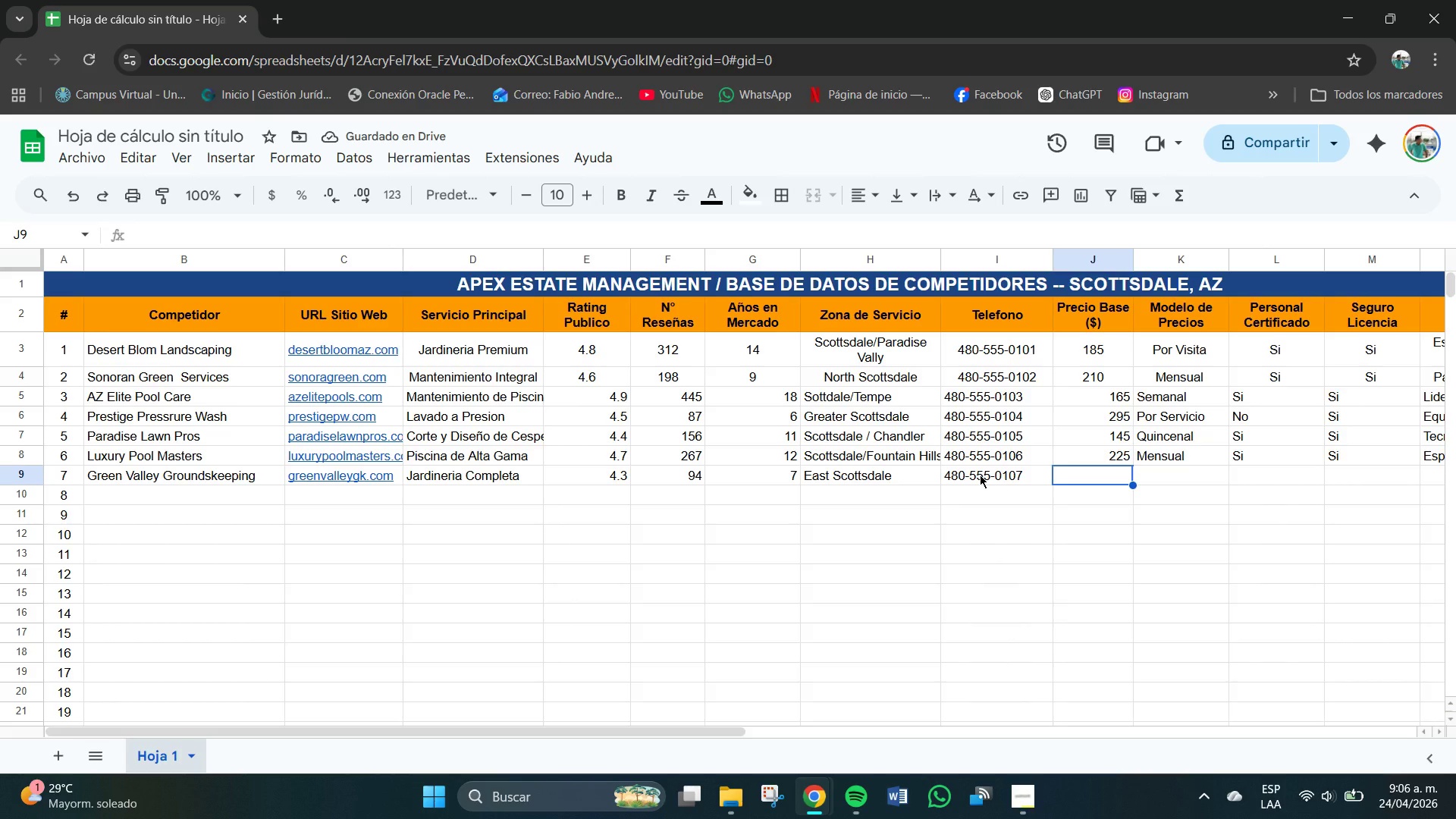 
type(135)
key(Tab)
type(Po H)
key(Backspace)
key(Backspace)
type(rt)
key(Backspace)
type( Jor)
key(Backspace)
key(Backspace)
key(Backspace)
type(Hors)
key(Tab)
type(Mo)
key(Backspace)
type([NumLock])
key(Backspace)
type(n)
key(Backspace)
key(Backspace)
type(NO)
key(Backspace)
type(o)
key(Backspace)
key(Backspace)
type(o)
key(Tab)
type(Si )
key(Tab)
 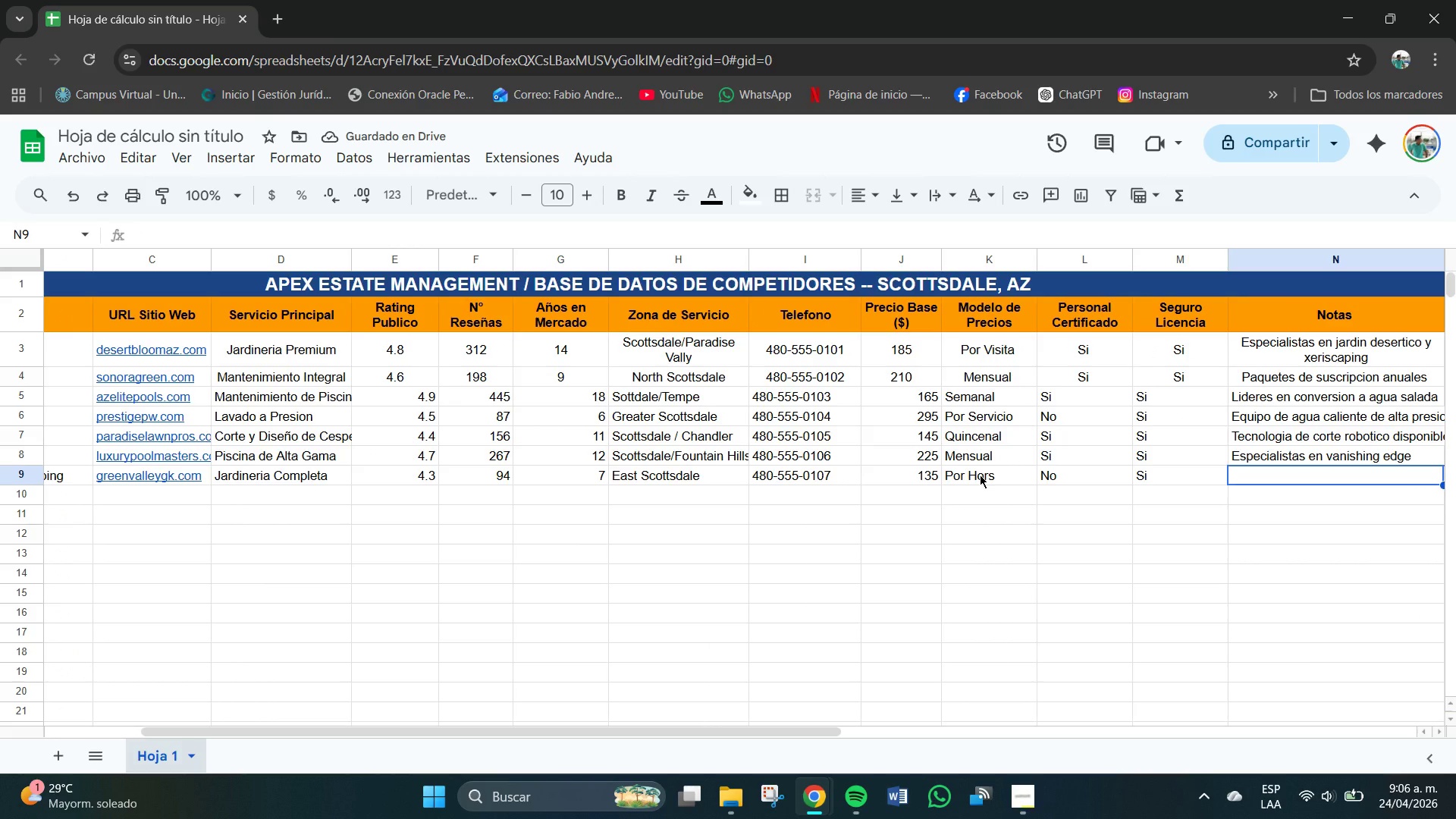 
type(Precio mas competitivo de area)
 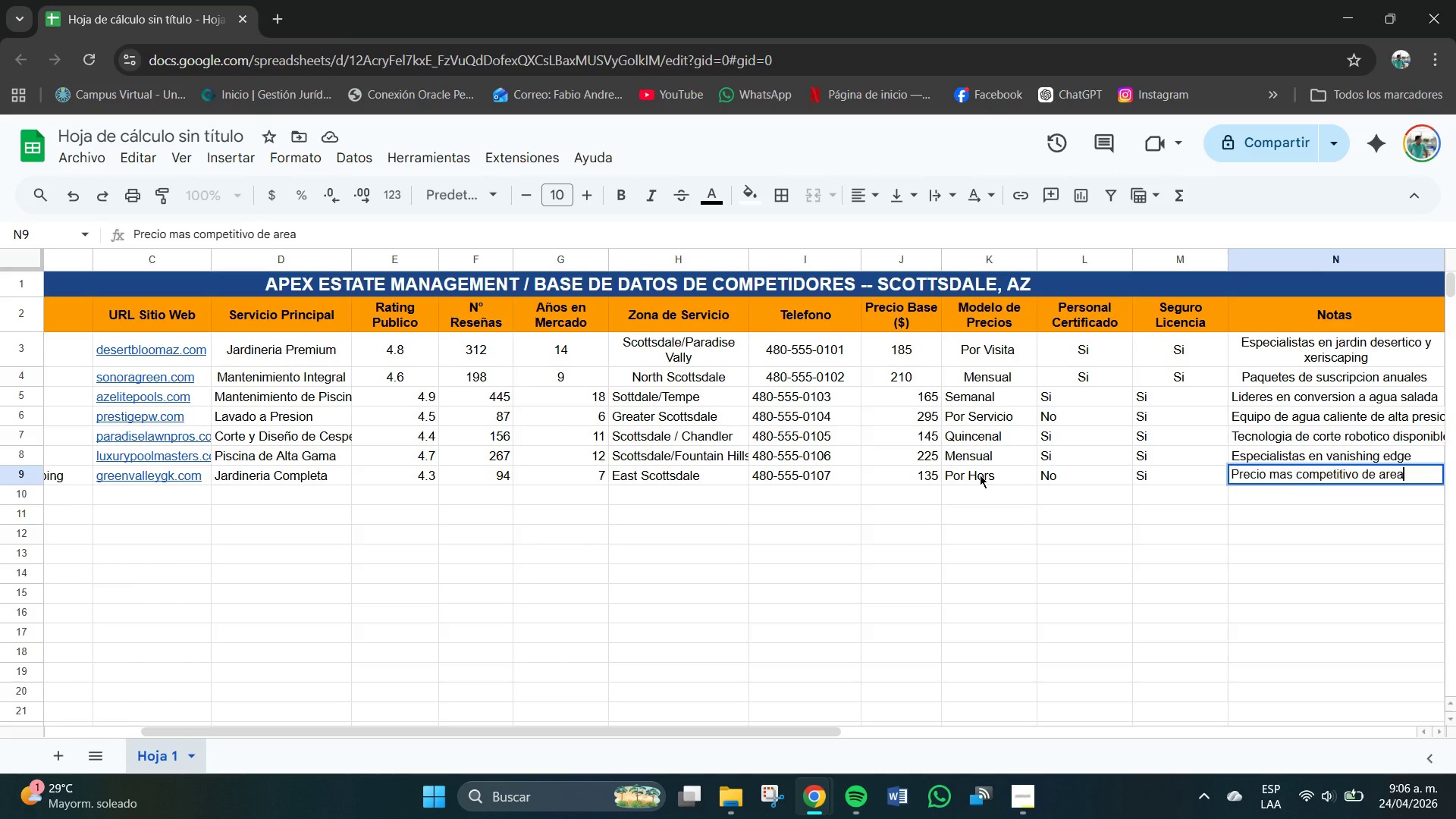 
key(Enter)
 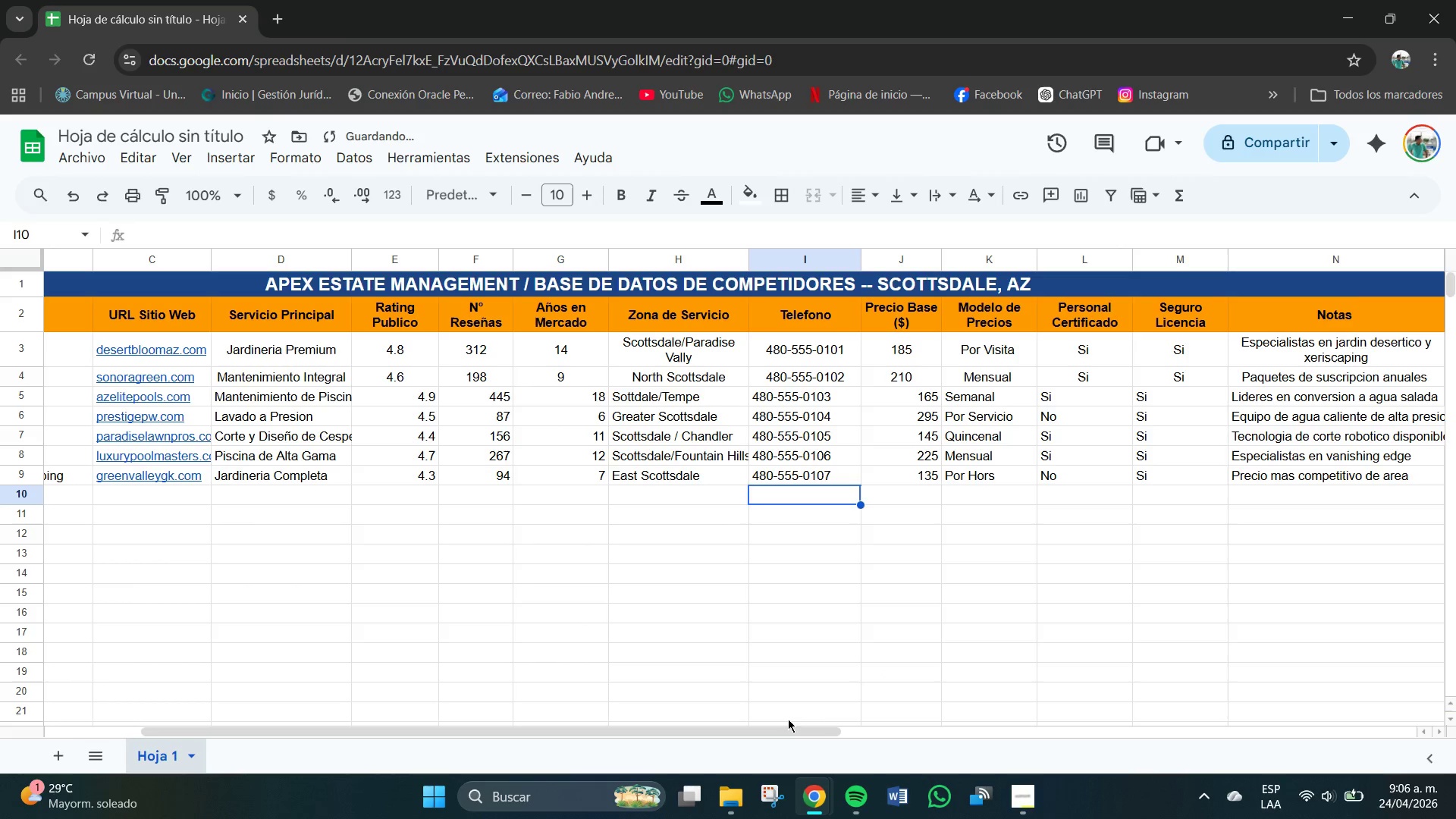 
left_click_drag(start_coordinate=[767, 731], to_coordinate=[413, 728])
 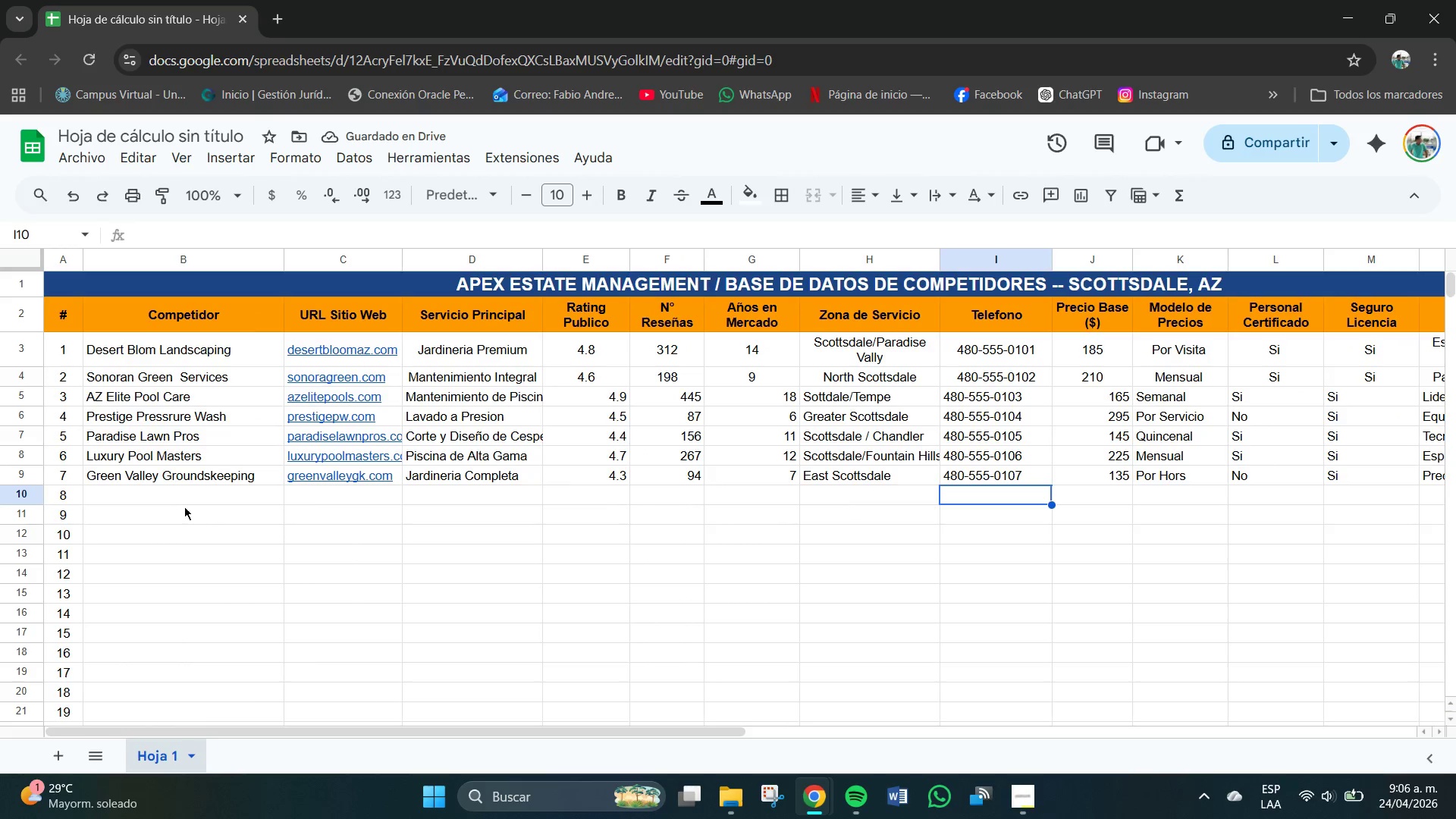 
left_click([175, 500])
 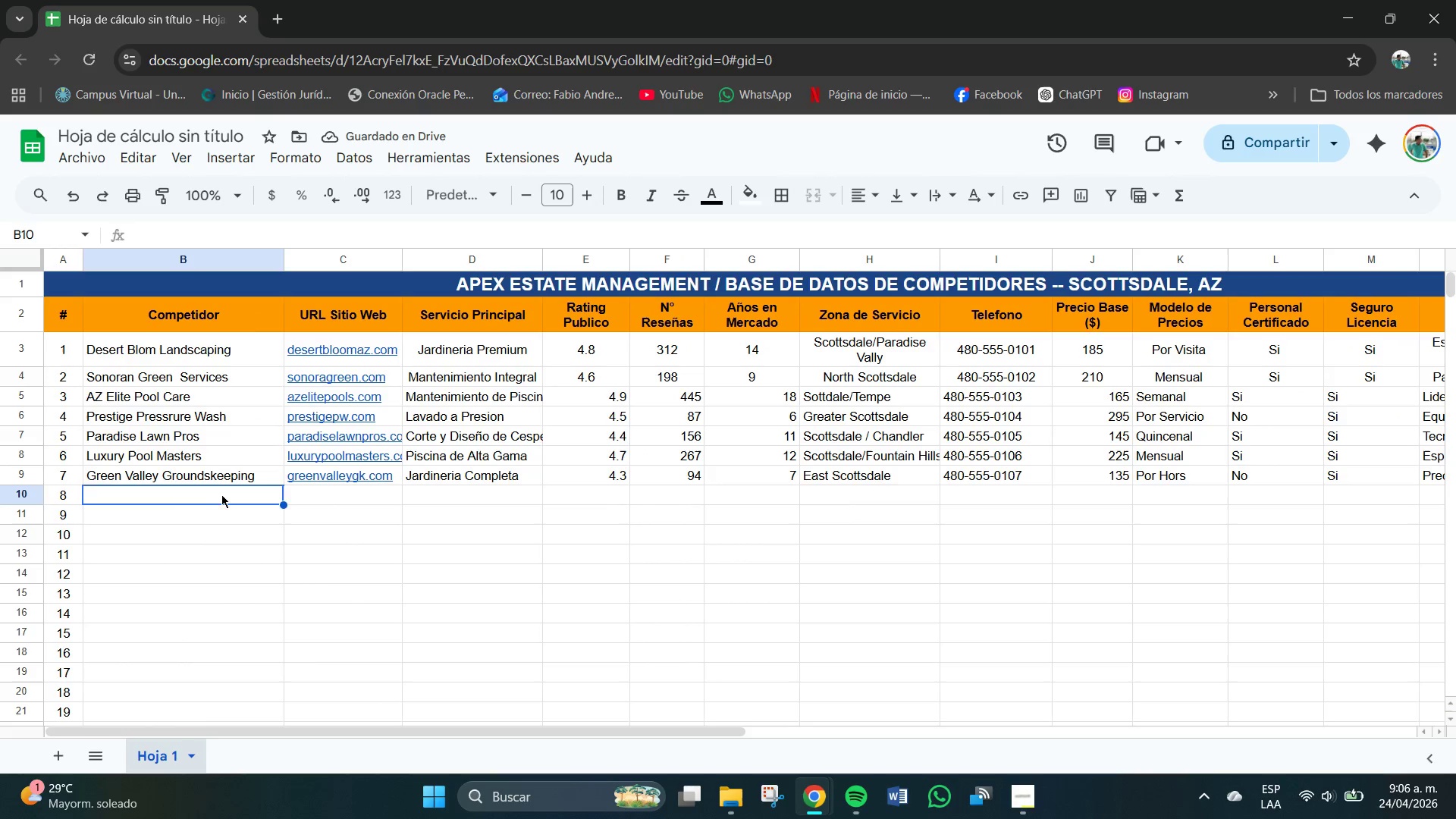 
left_click([212, 497])
 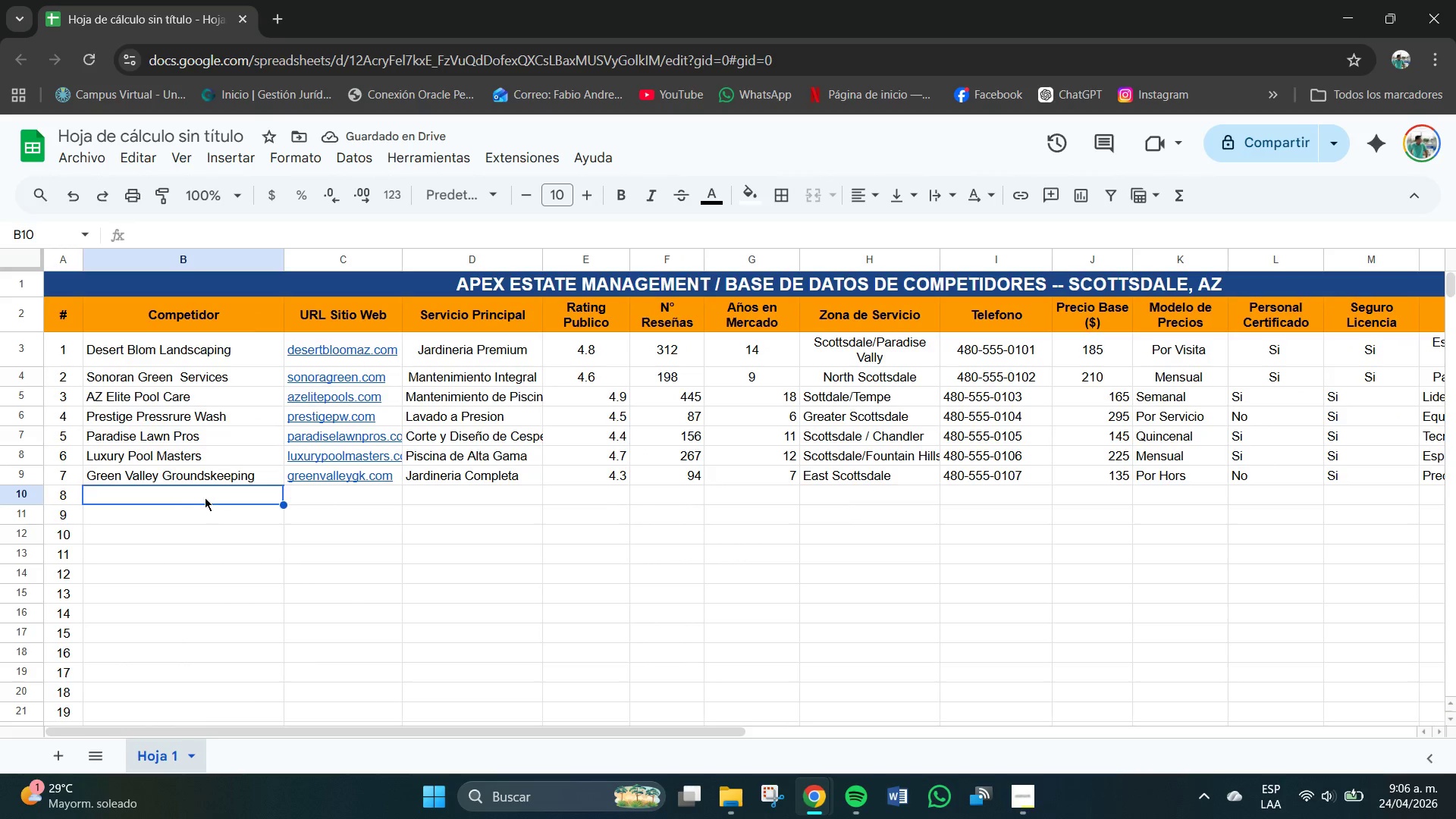 
left_click_drag(start_coordinate=[189, 498], to_coordinate=[182, 498])
 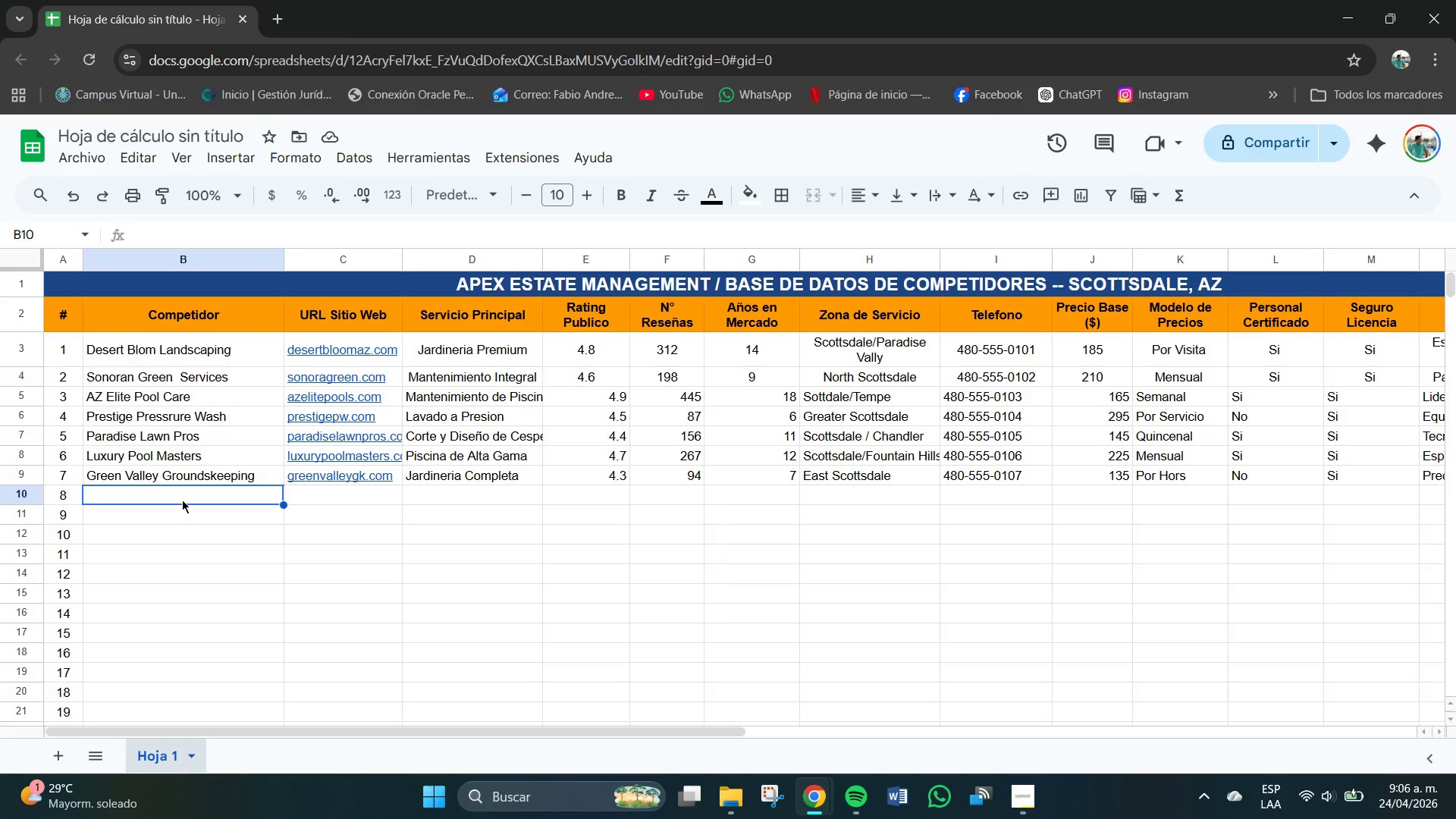 
double_click([182, 500])
 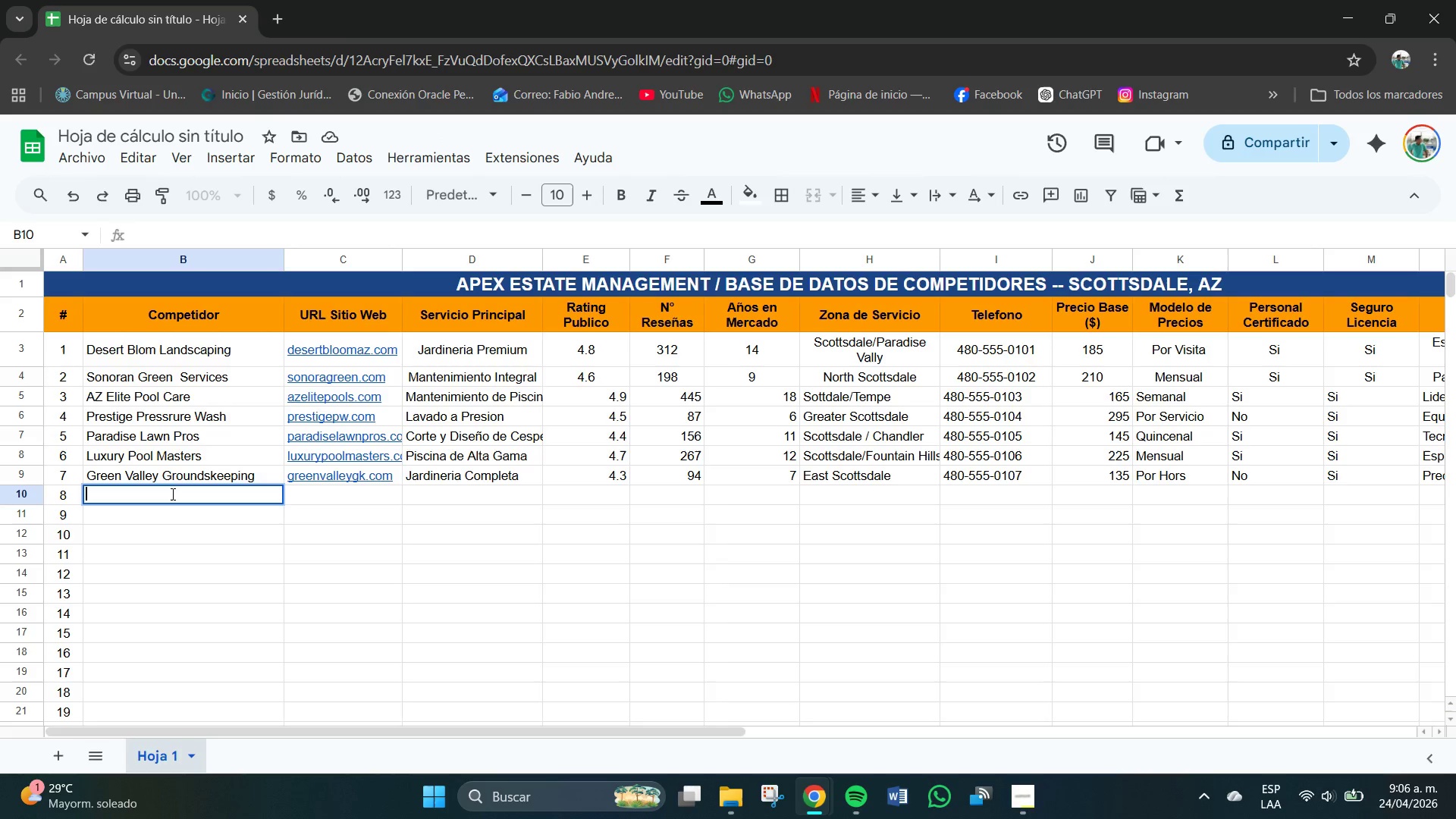 
triple_click([173, 494])
 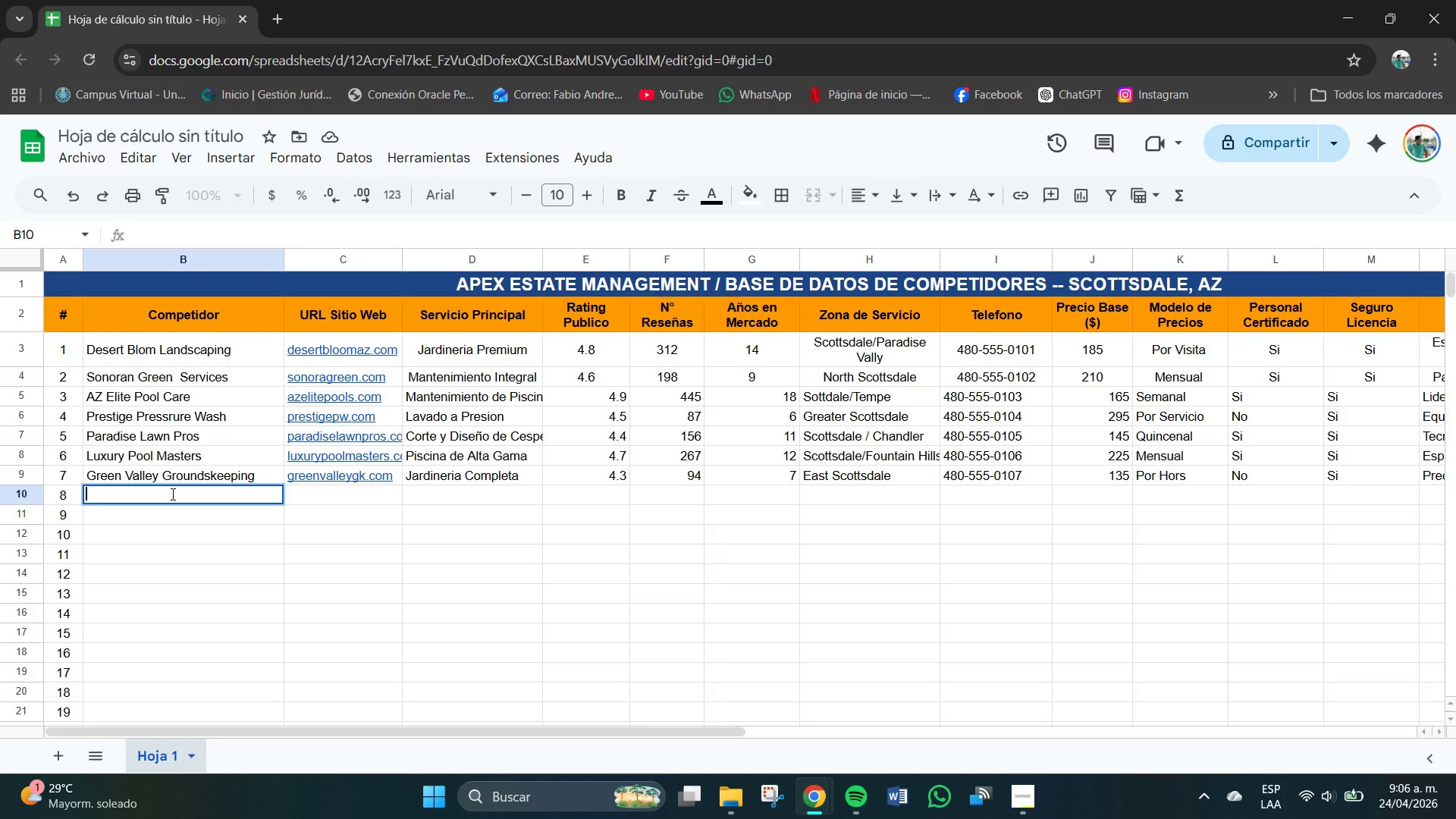 
type(Du)
key(Backspace)
key(Backspace)
type(SU)
key(Backspace)
type(un )
 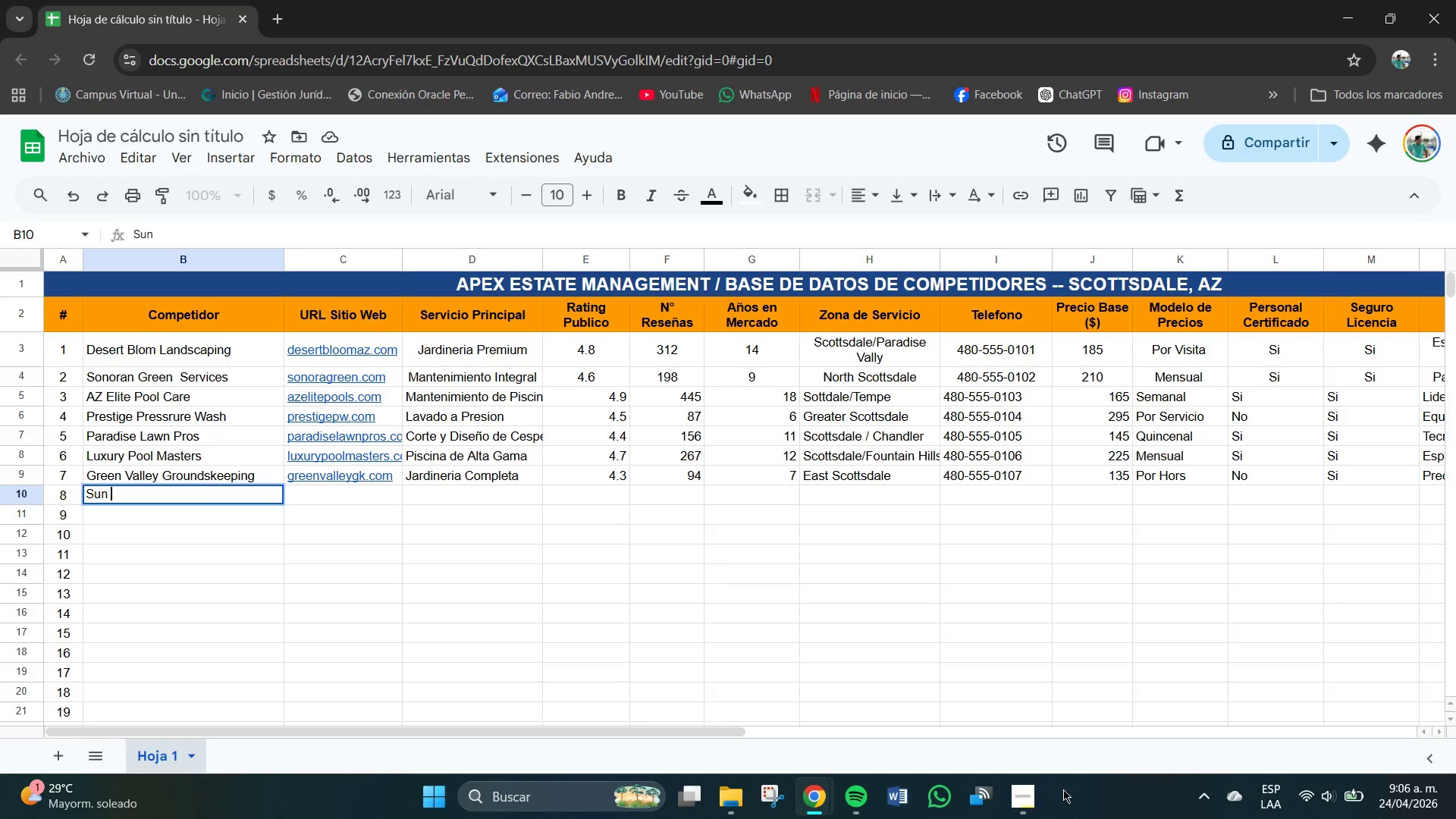 
left_click([1031, 799])